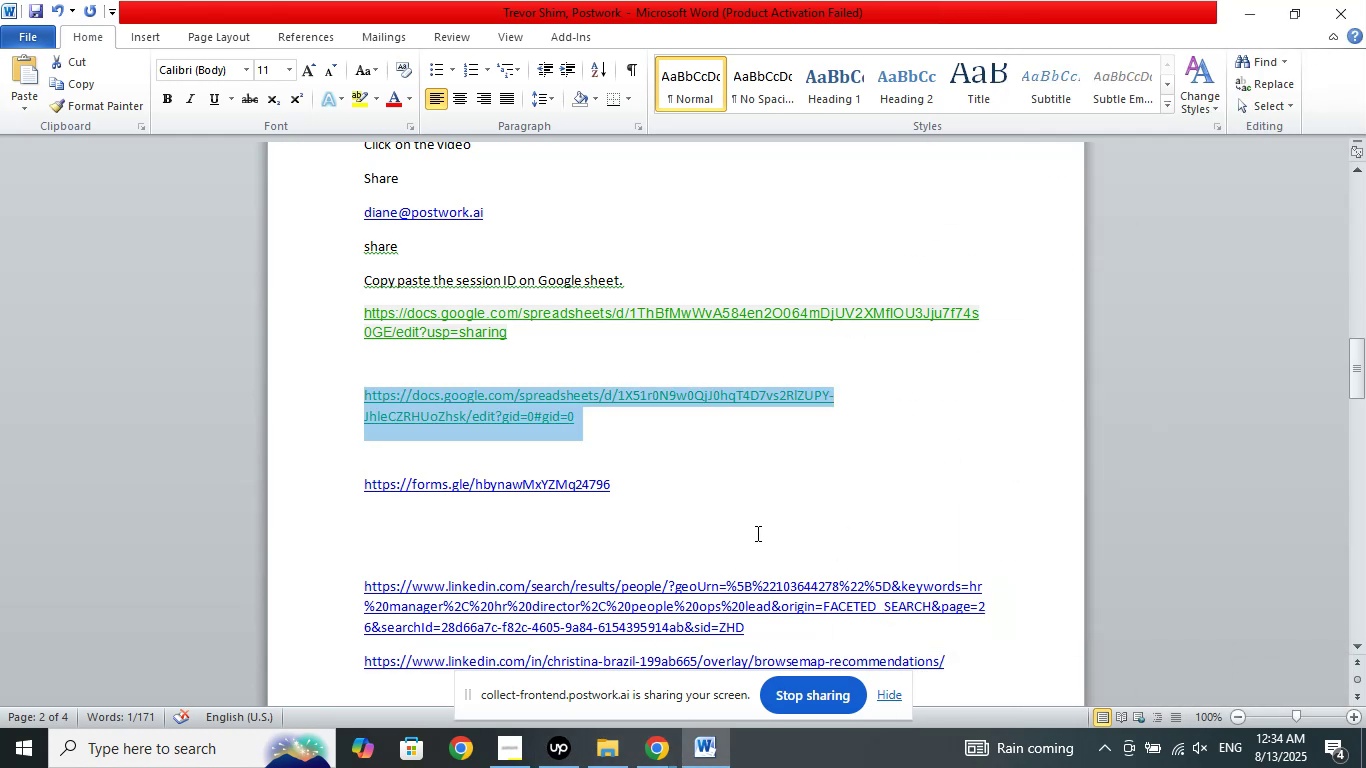 
left_click([660, 744])
 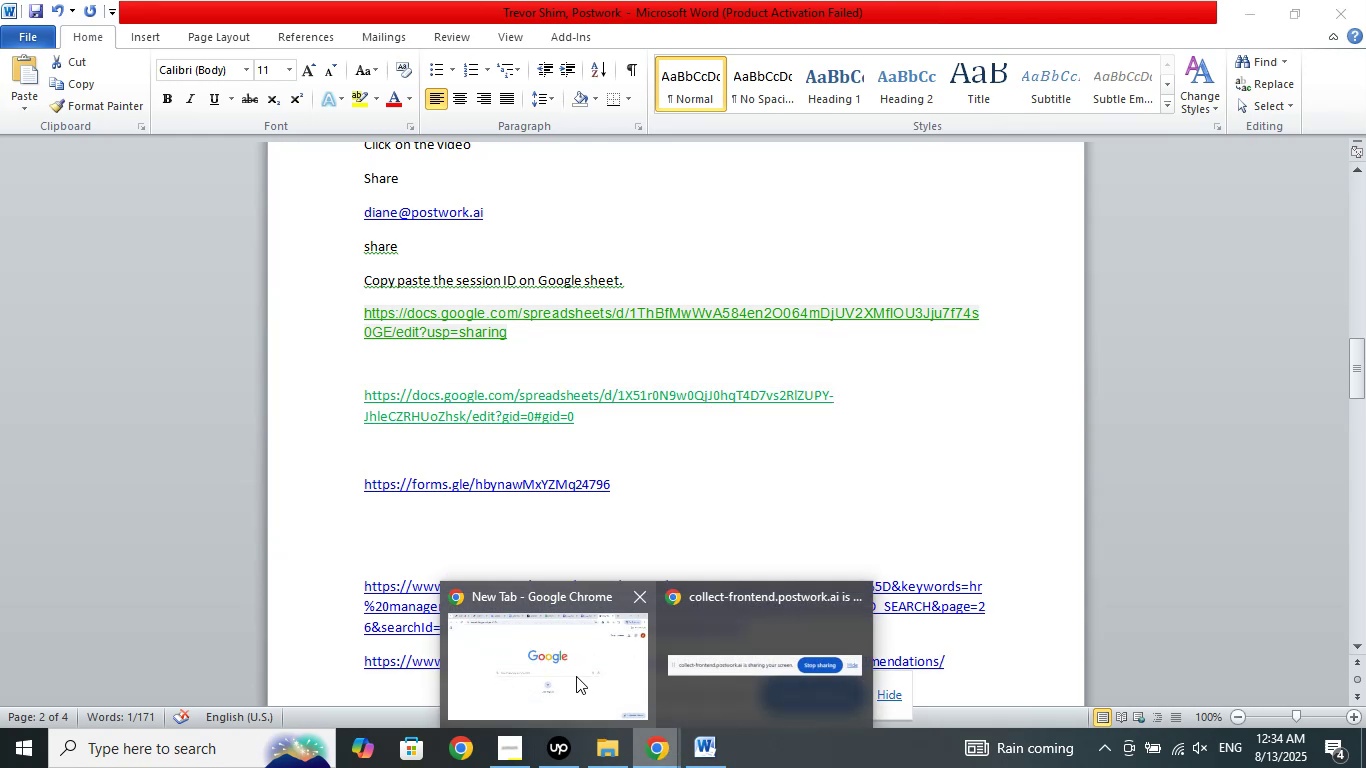 
left_click([576, 676])
 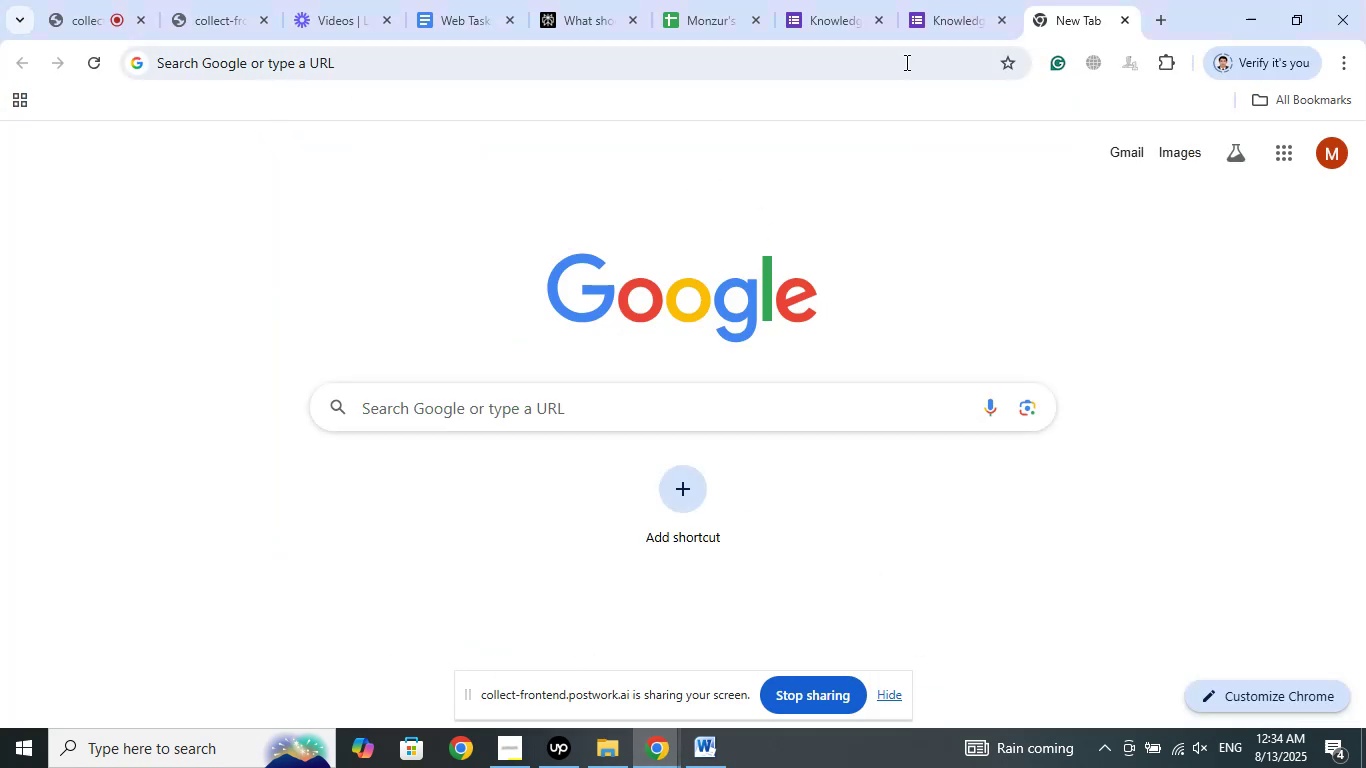 
left_click([858, 0])
 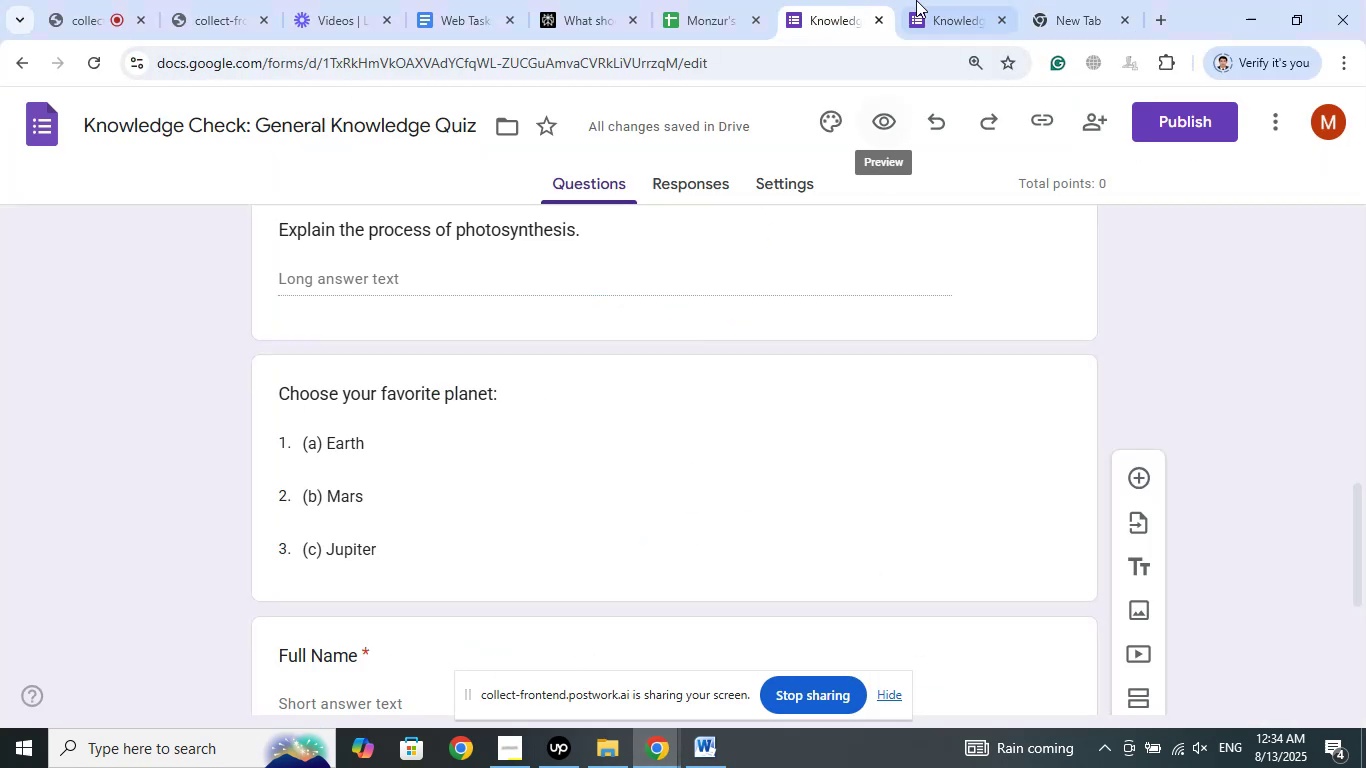 
left_click([916, 0])
 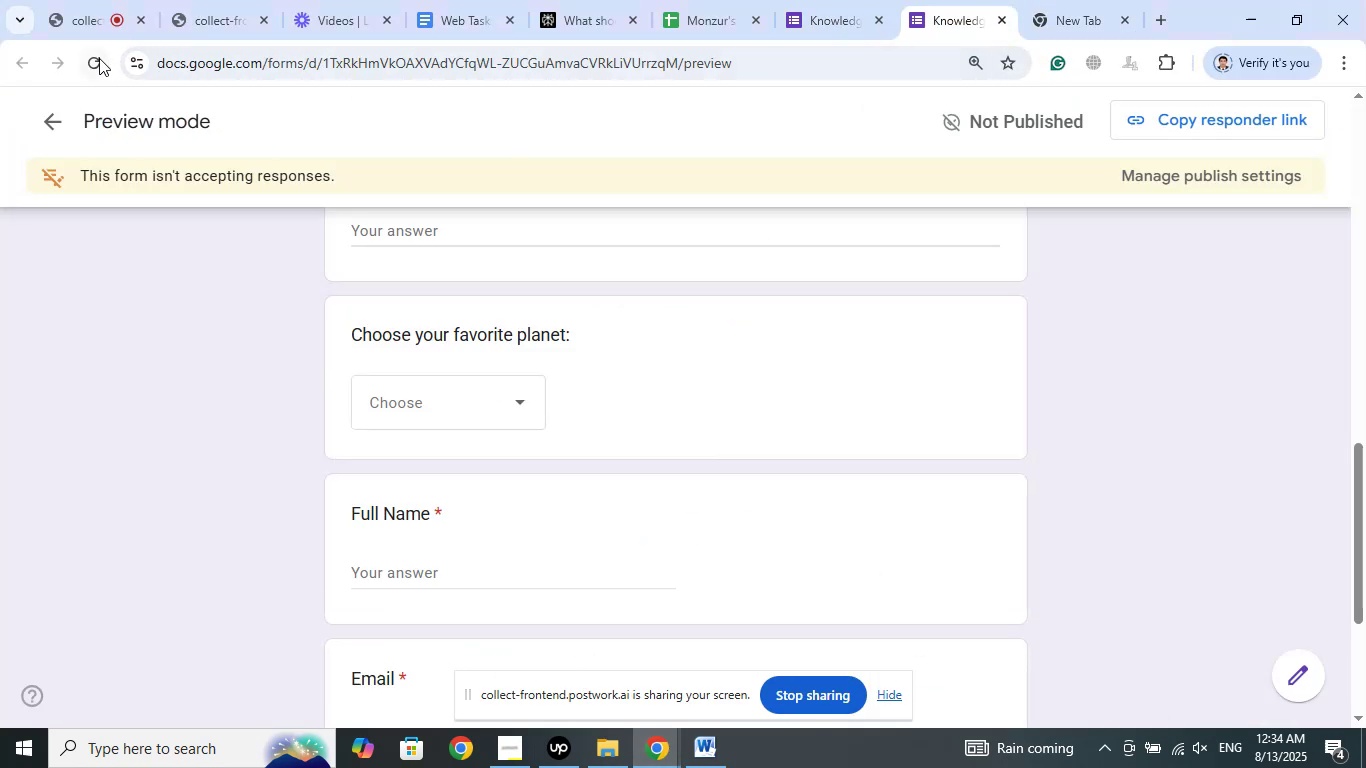 
left_click([94, 61])
 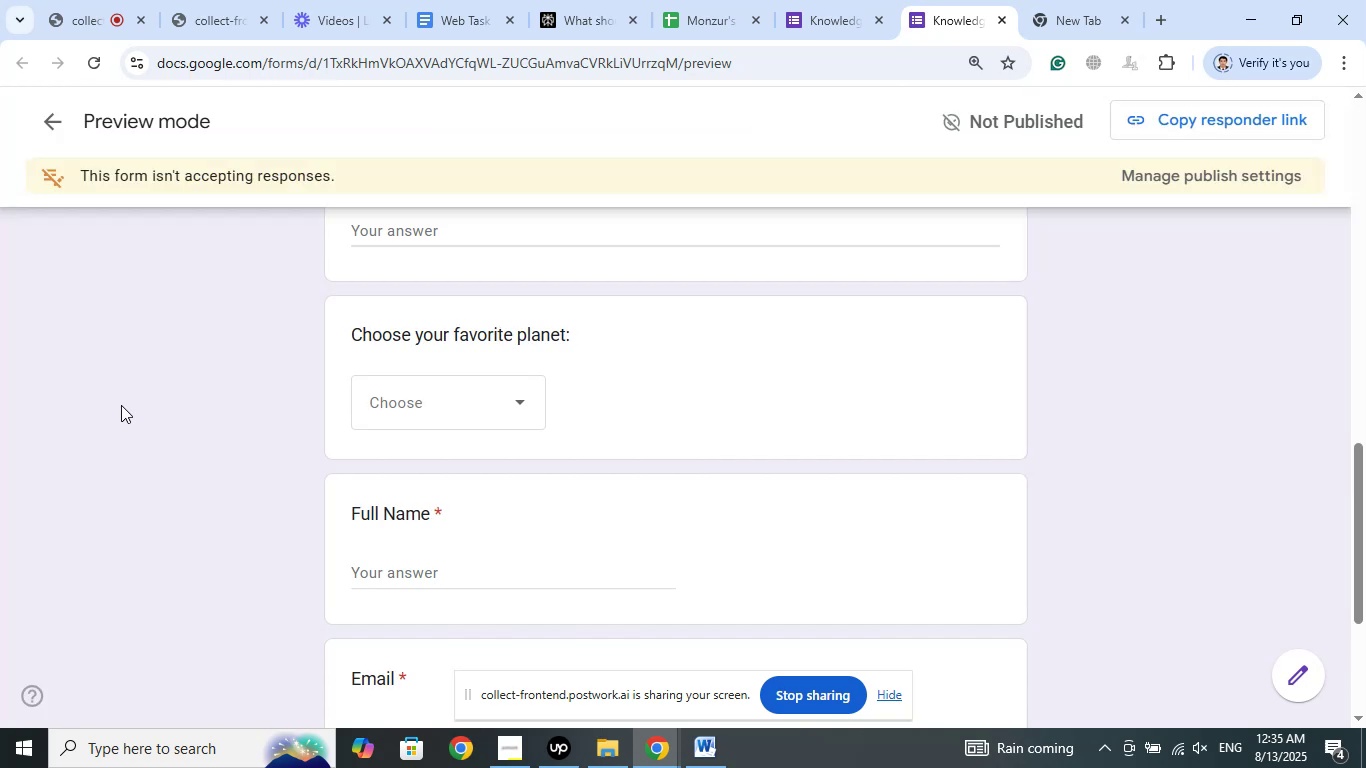 
wait(5.24)
 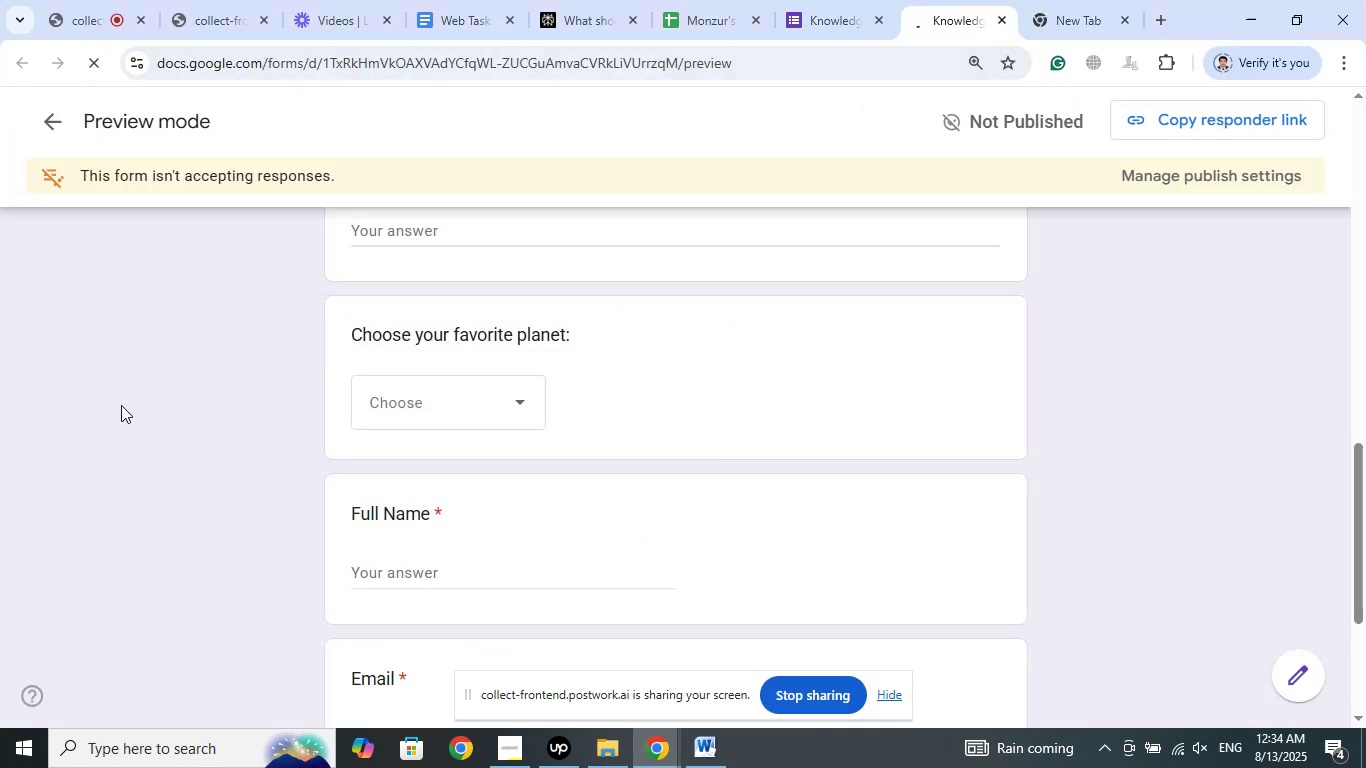 
left_click([556, 763])
 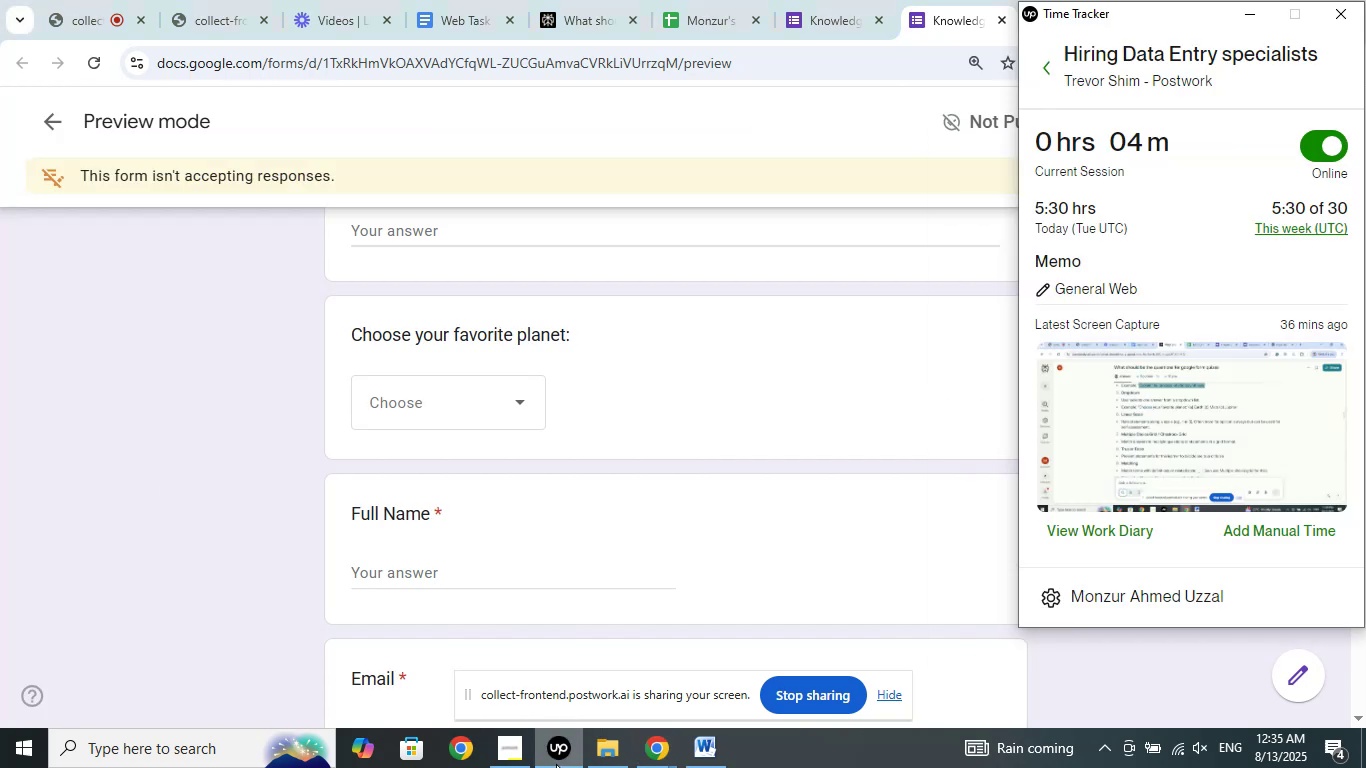 
left_click([556, 764])
 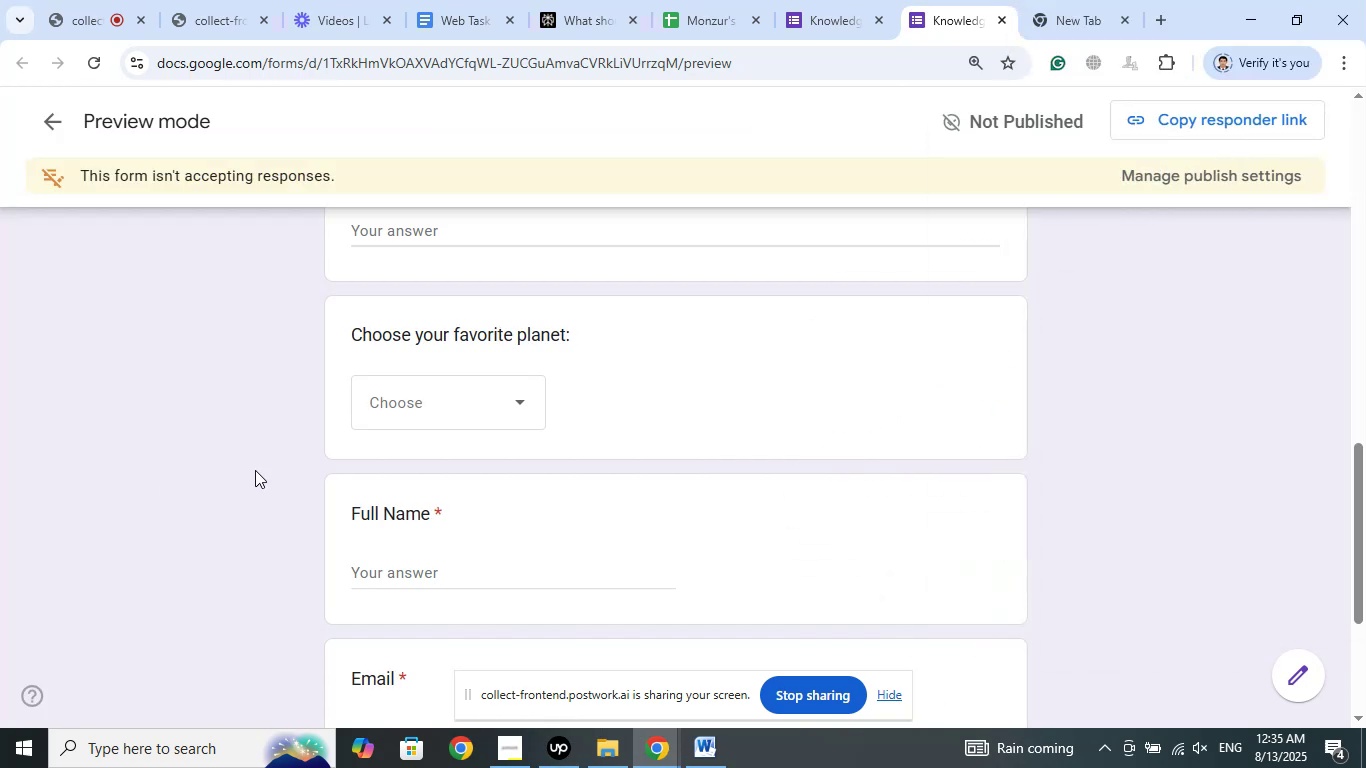 
scroll: coordinate [235, 427], scroll_direction: up, amount: 18.0
 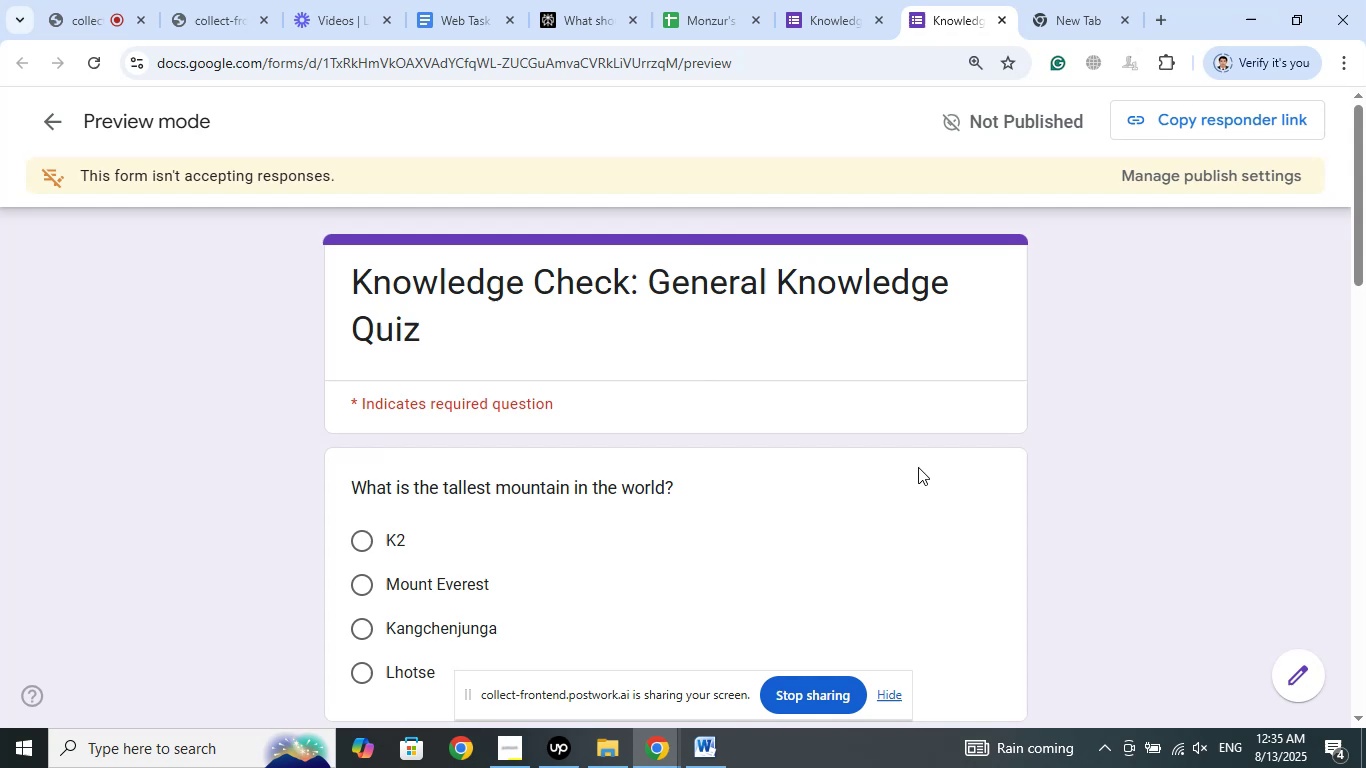 
scroll: coordinate [918, 467], scroll_direction: down, amount: 2.0
 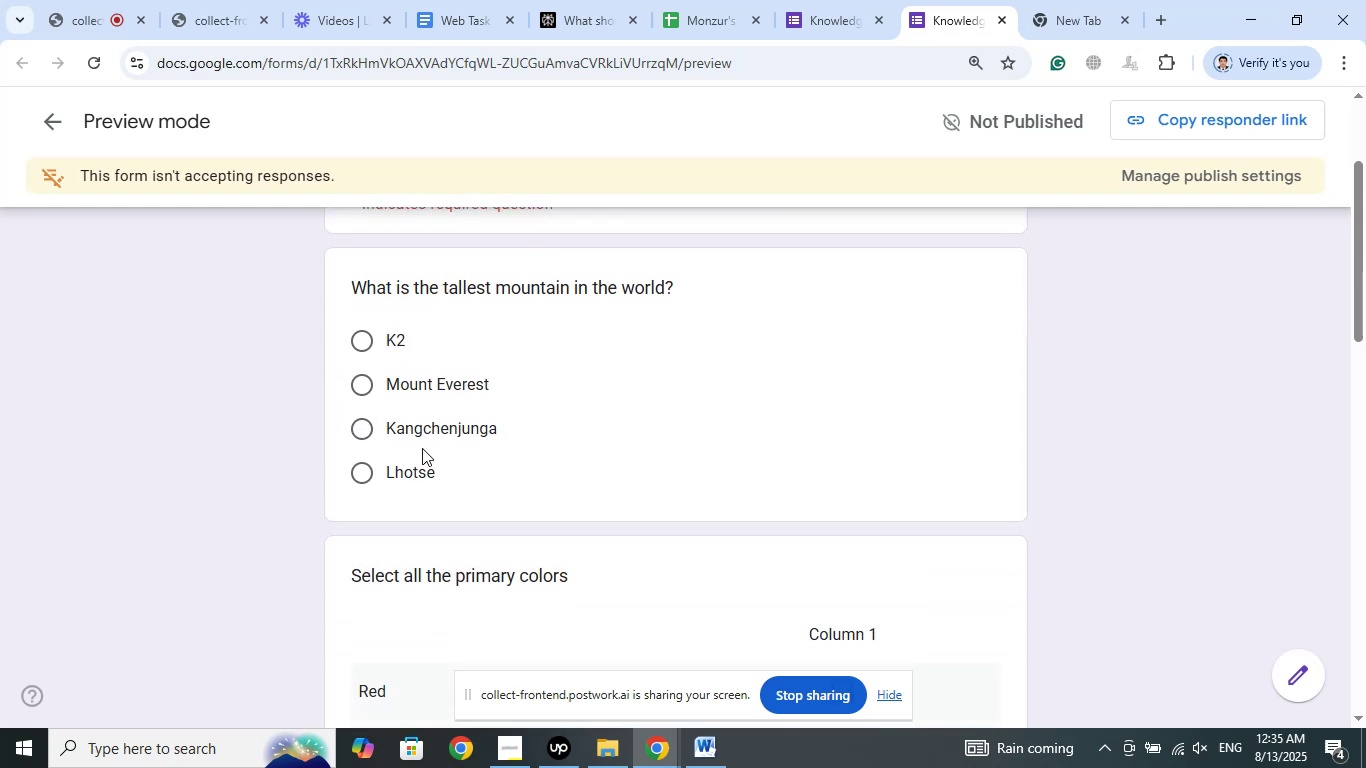 
left_click([361, 386])
 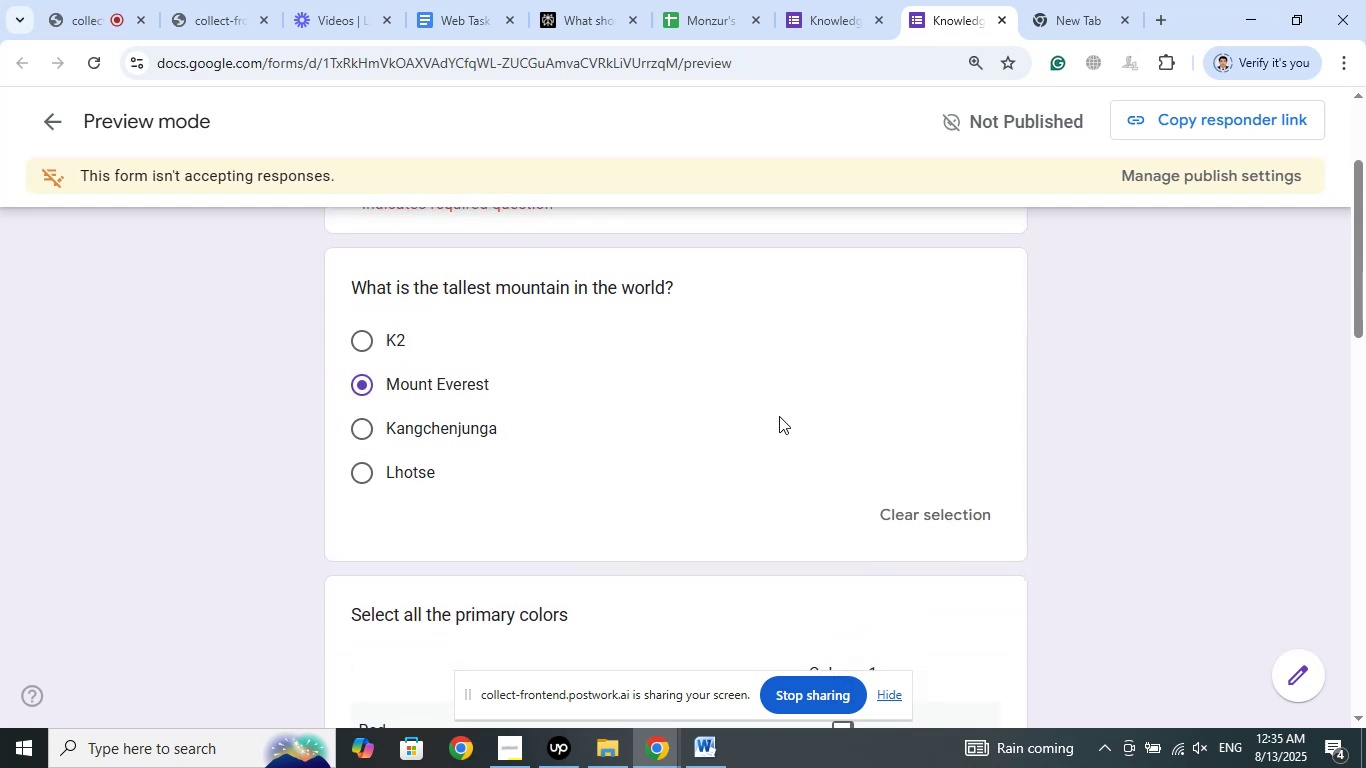 
scroll: coordinate [811, 396], scroll_direction: down, amount: 3.0
 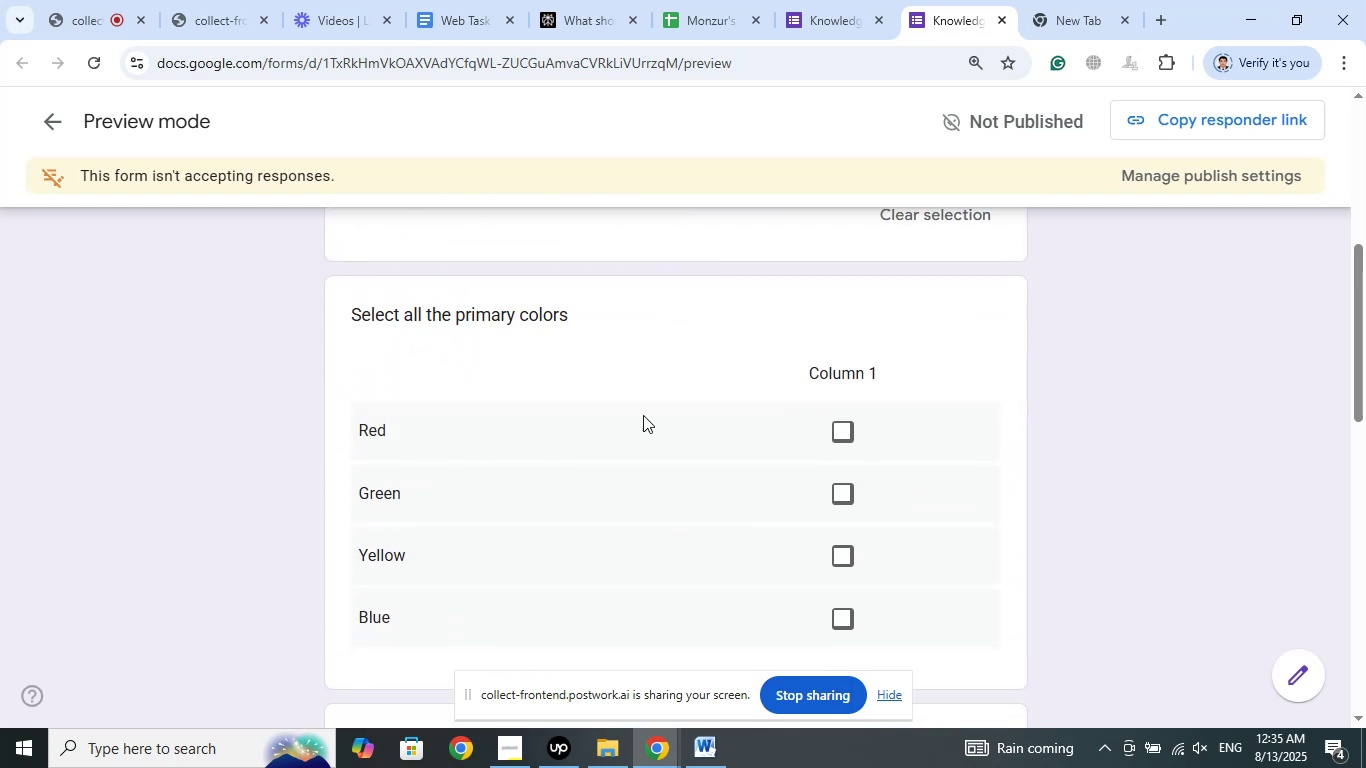 
left_click([838, 431])
 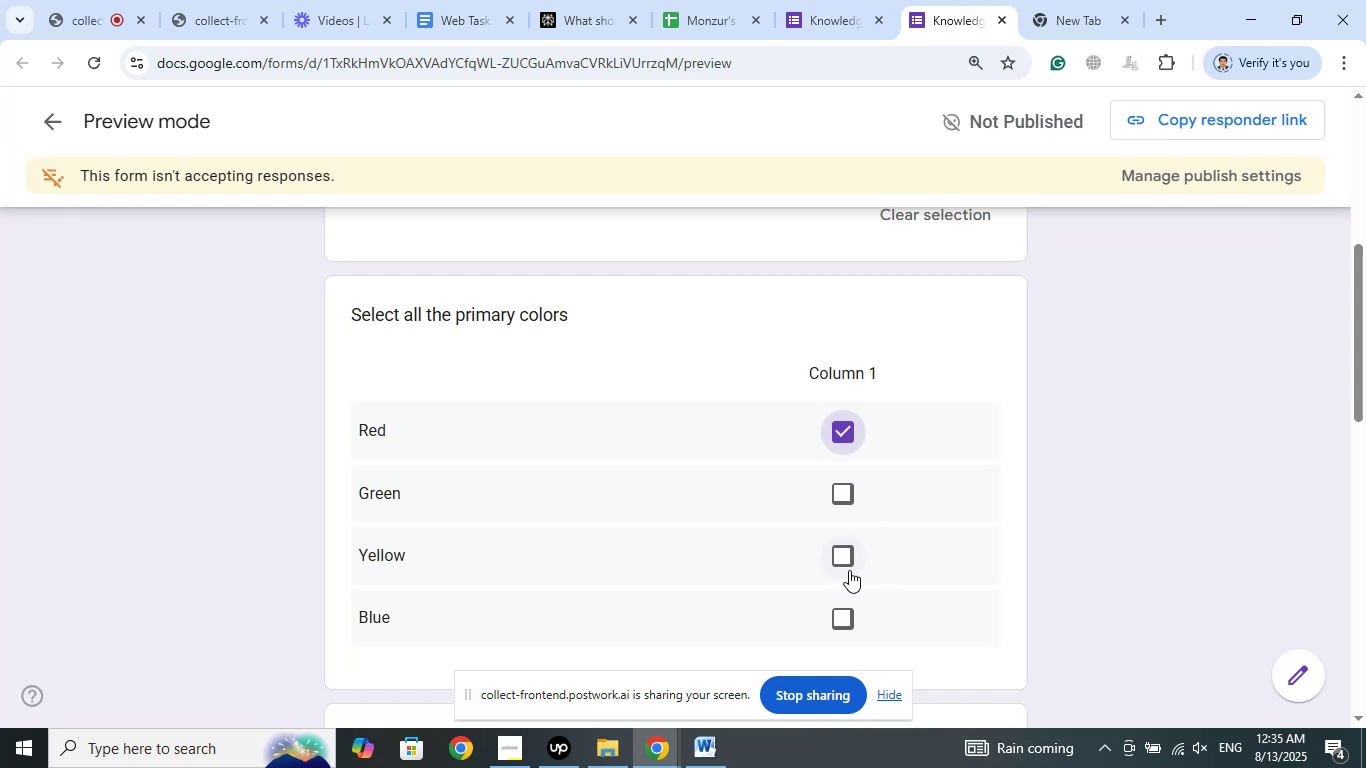 
left_click([840, 558])
 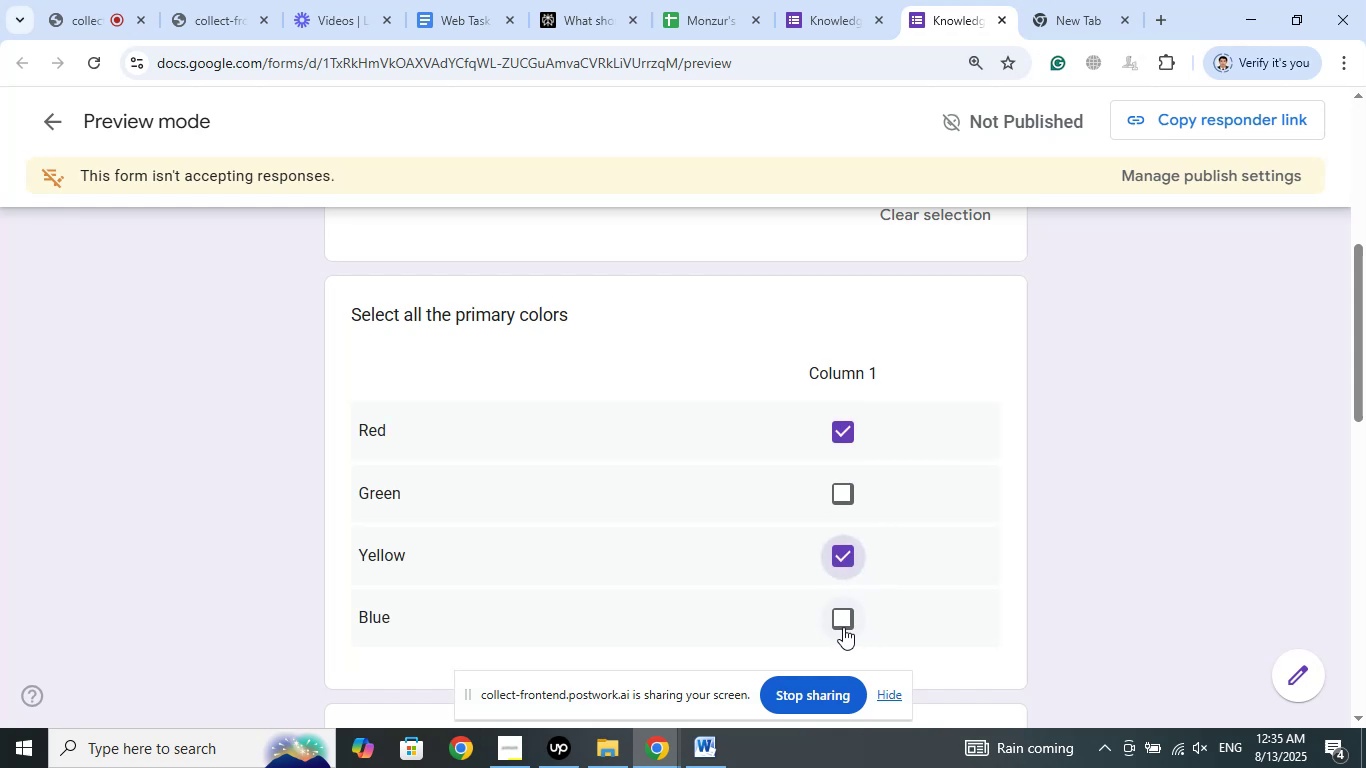 
left_click([845, 625])
 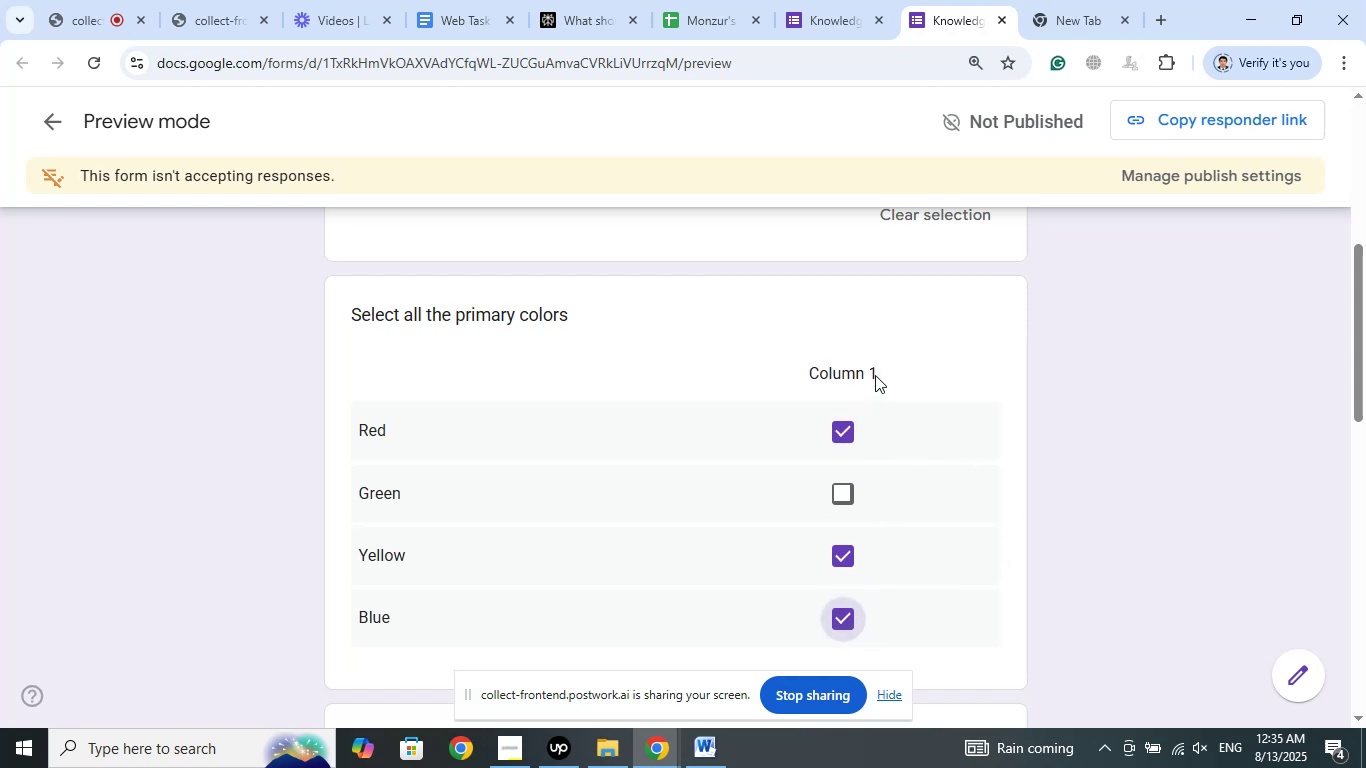 
scroll: coordinate [993, 386], scroll_direction: down, amount: 4.0
 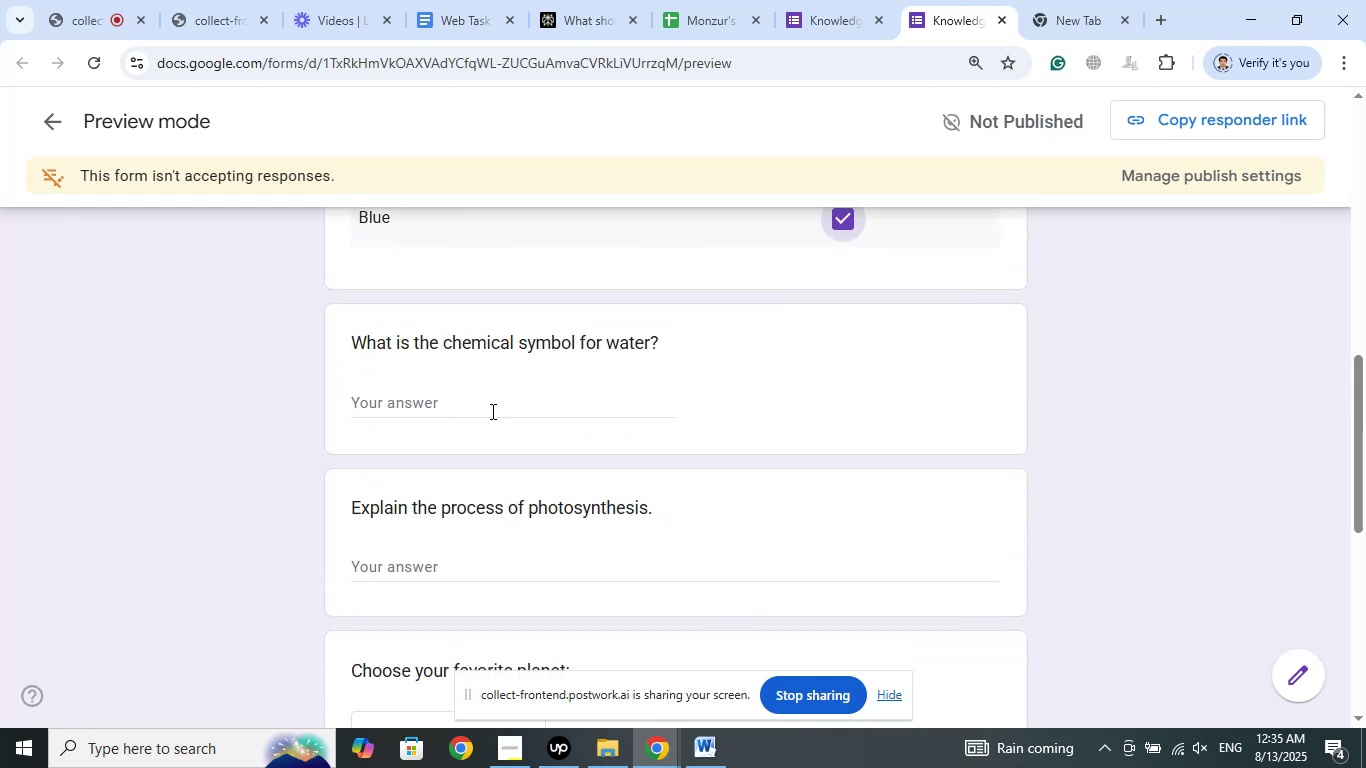 
left_click([491, 411])
 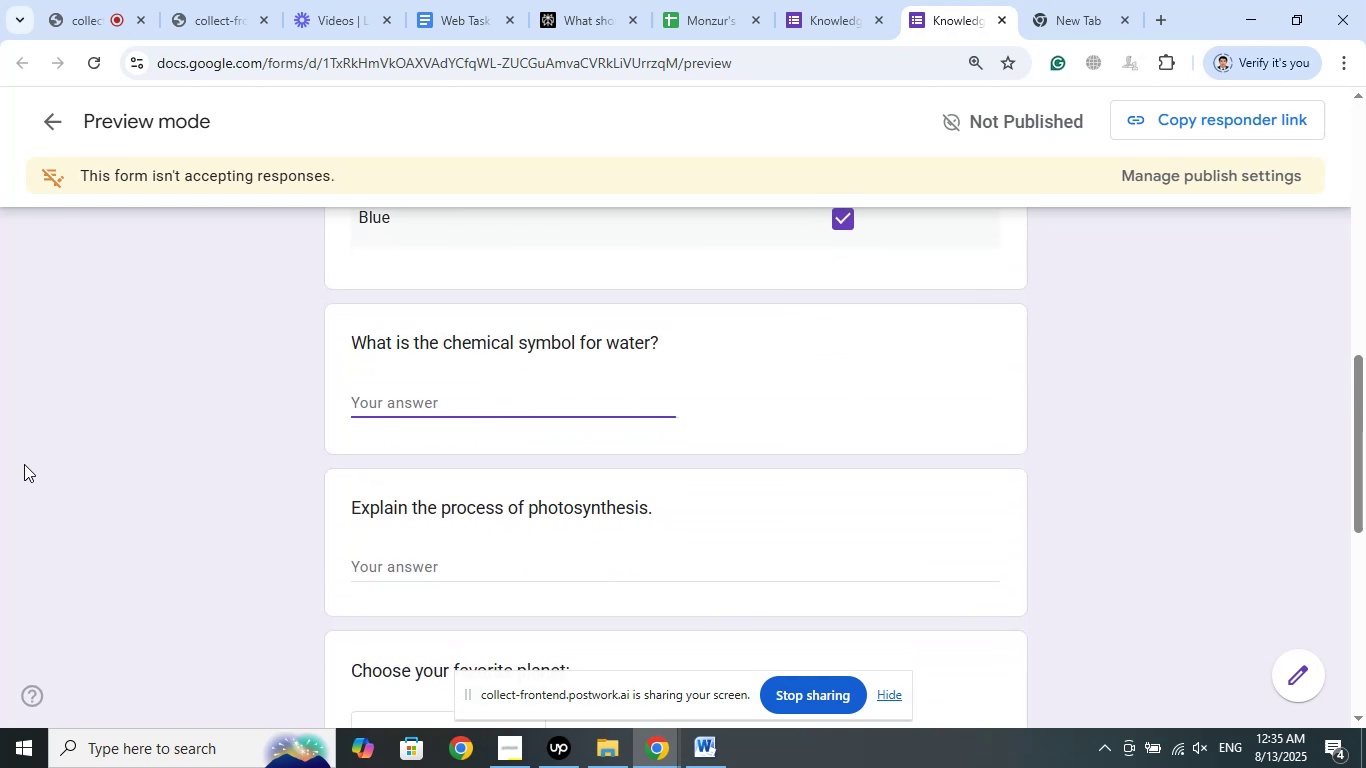 
key(Shift+ShiftLeft)
 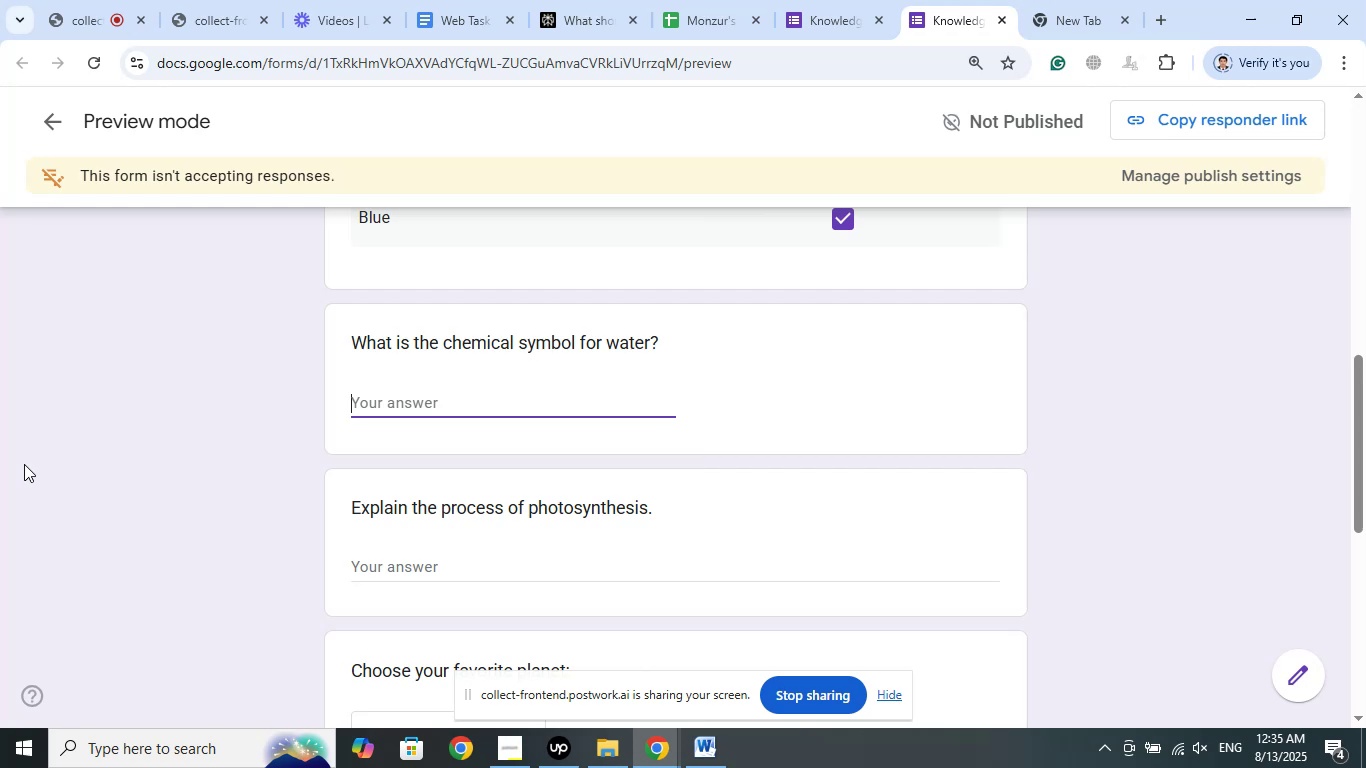 
key(Shift+H)
 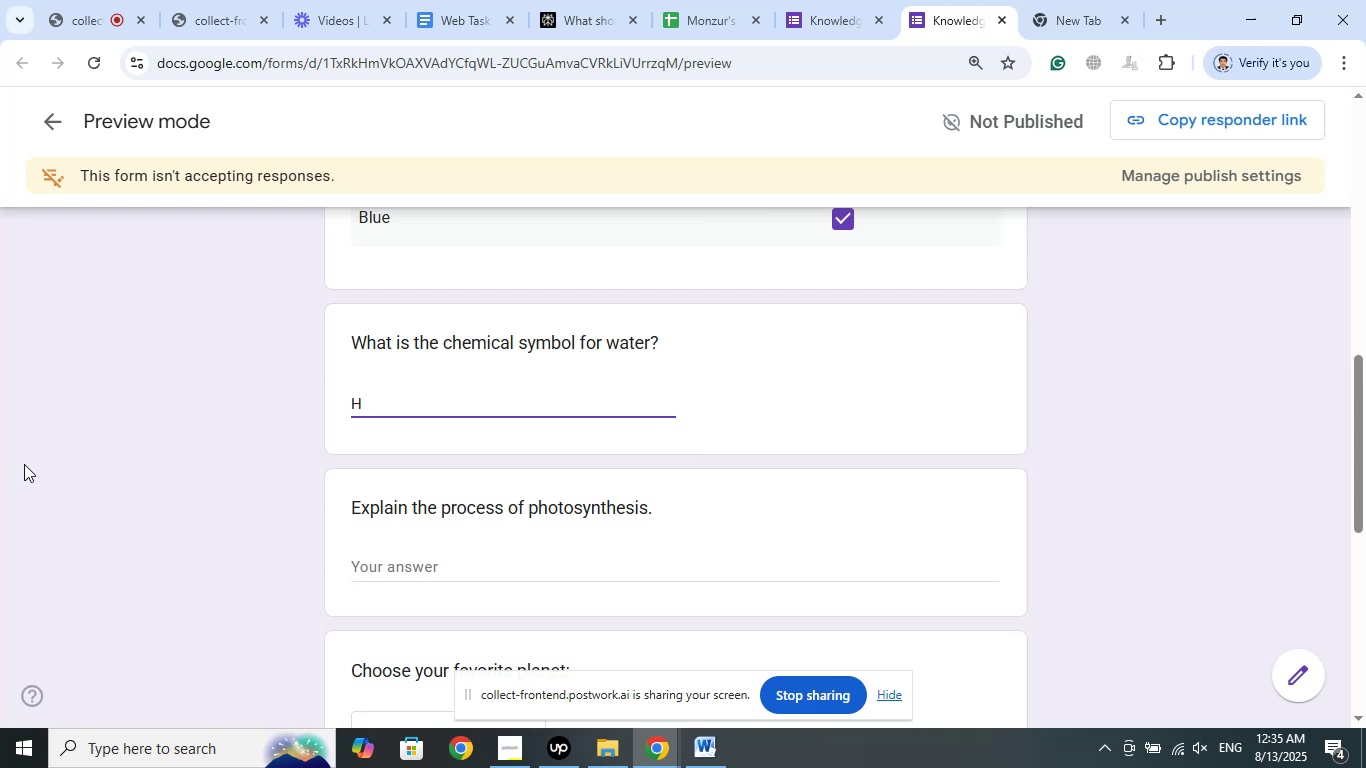 
key(Numpad2)
 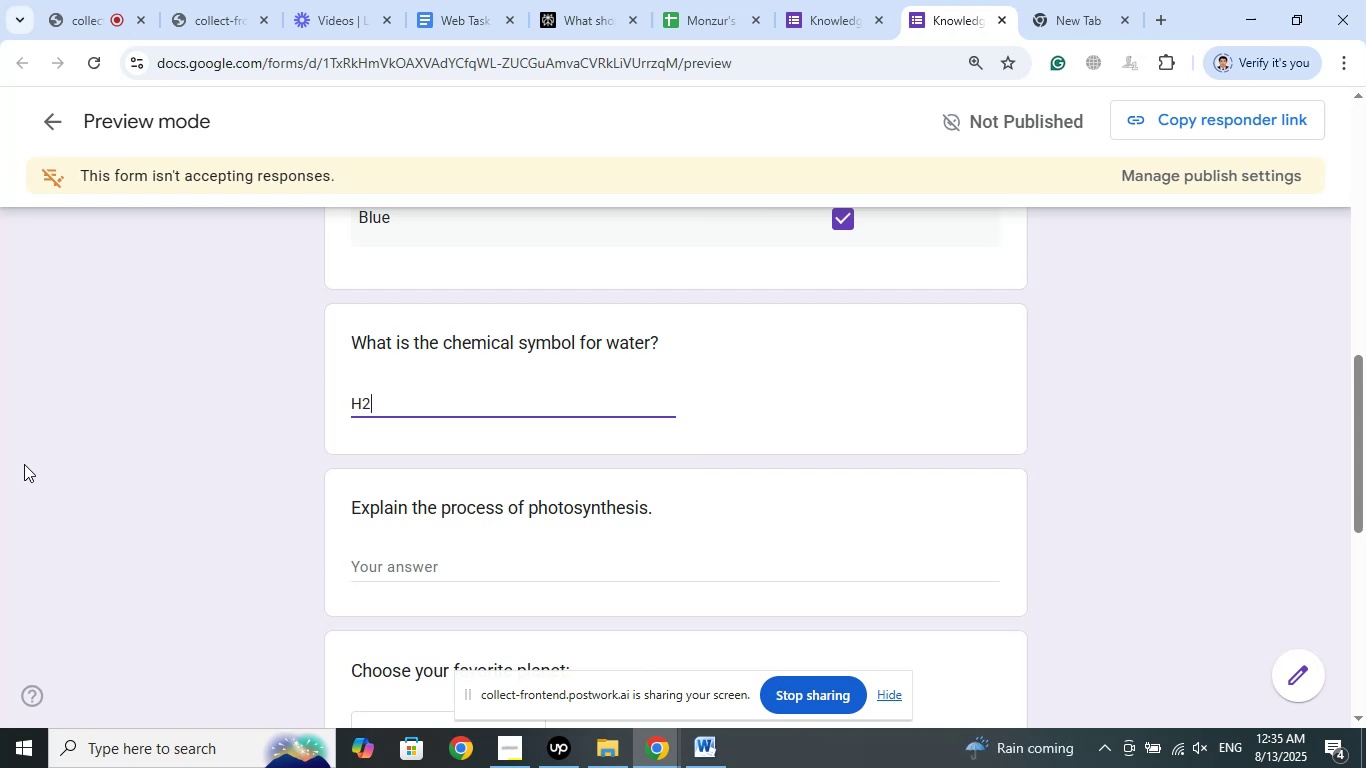 
key(Shift+ShiftLeft)
 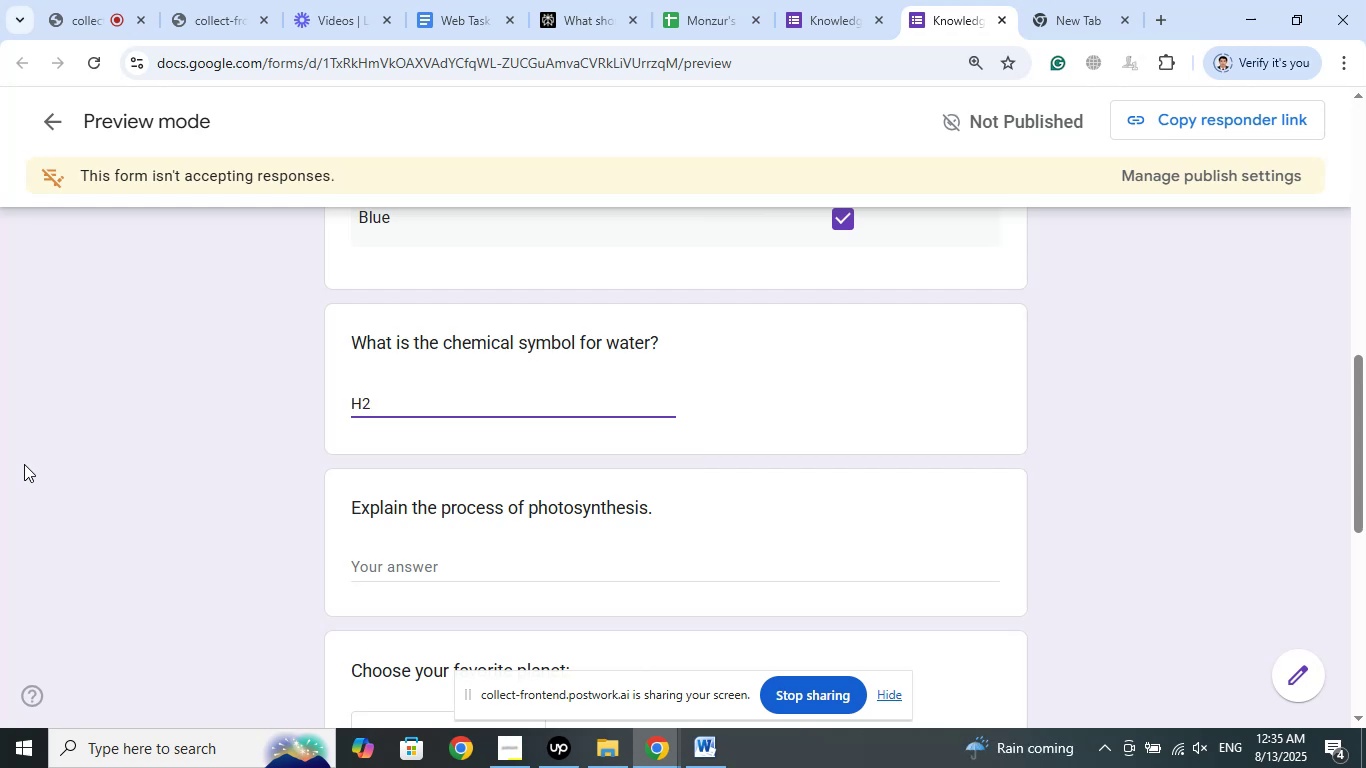 
key(Shift+O)
 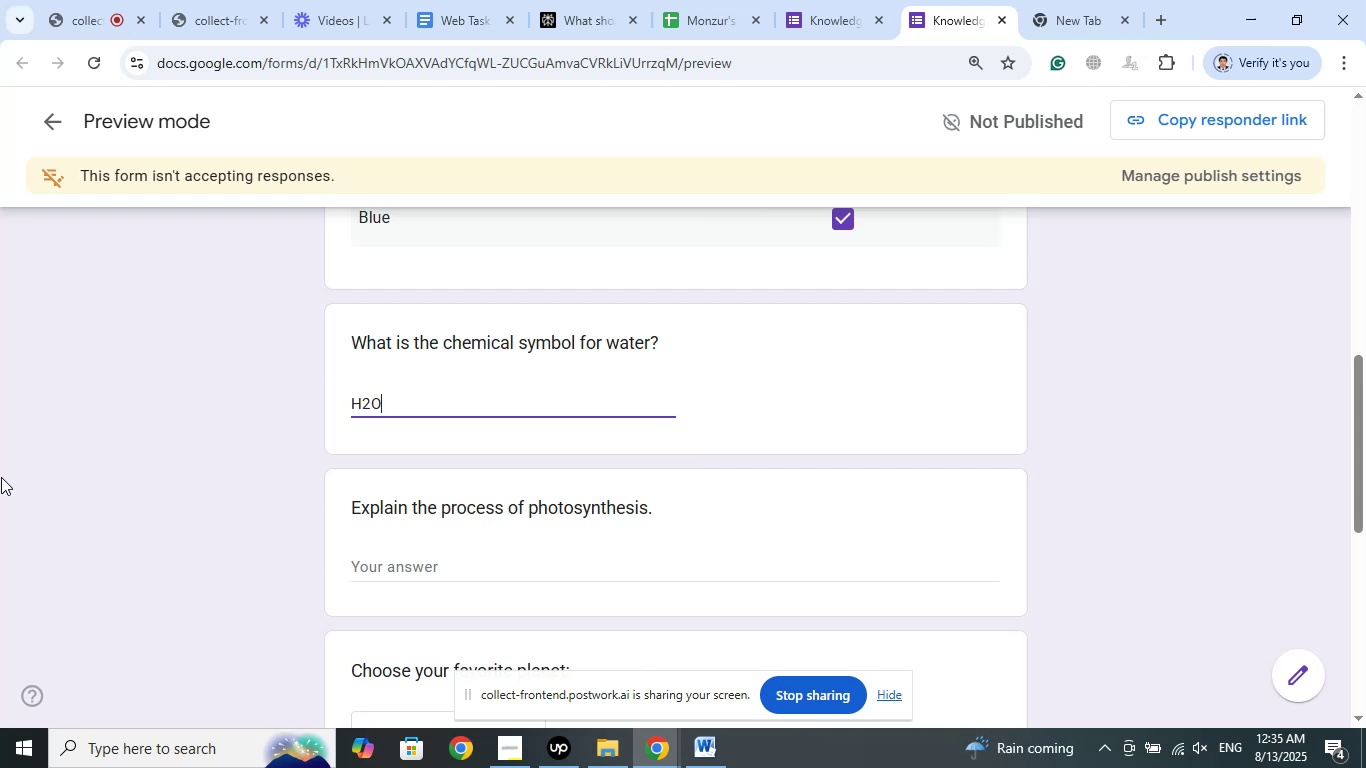 
scroll: coordinate [187, 446], scroll_direction: down, amount: 2.0
 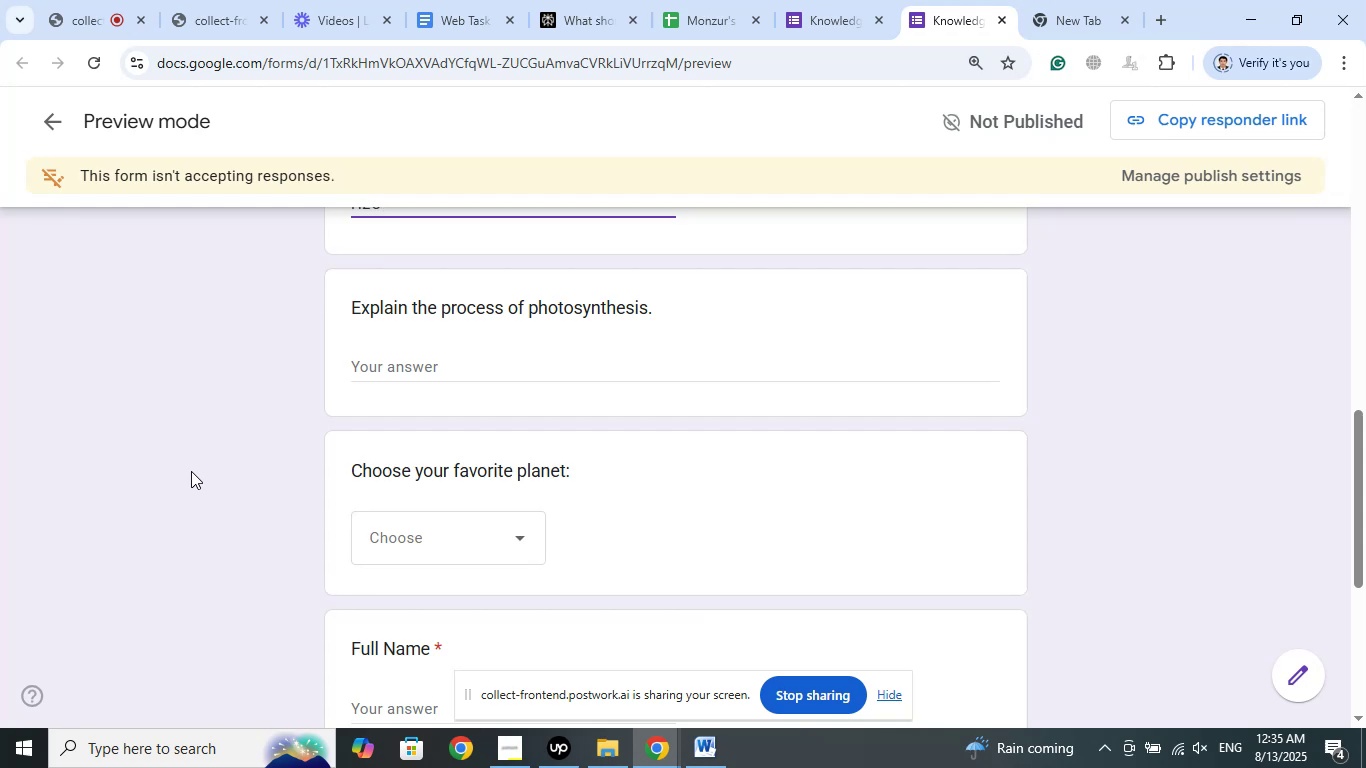 
wait(6.67)
 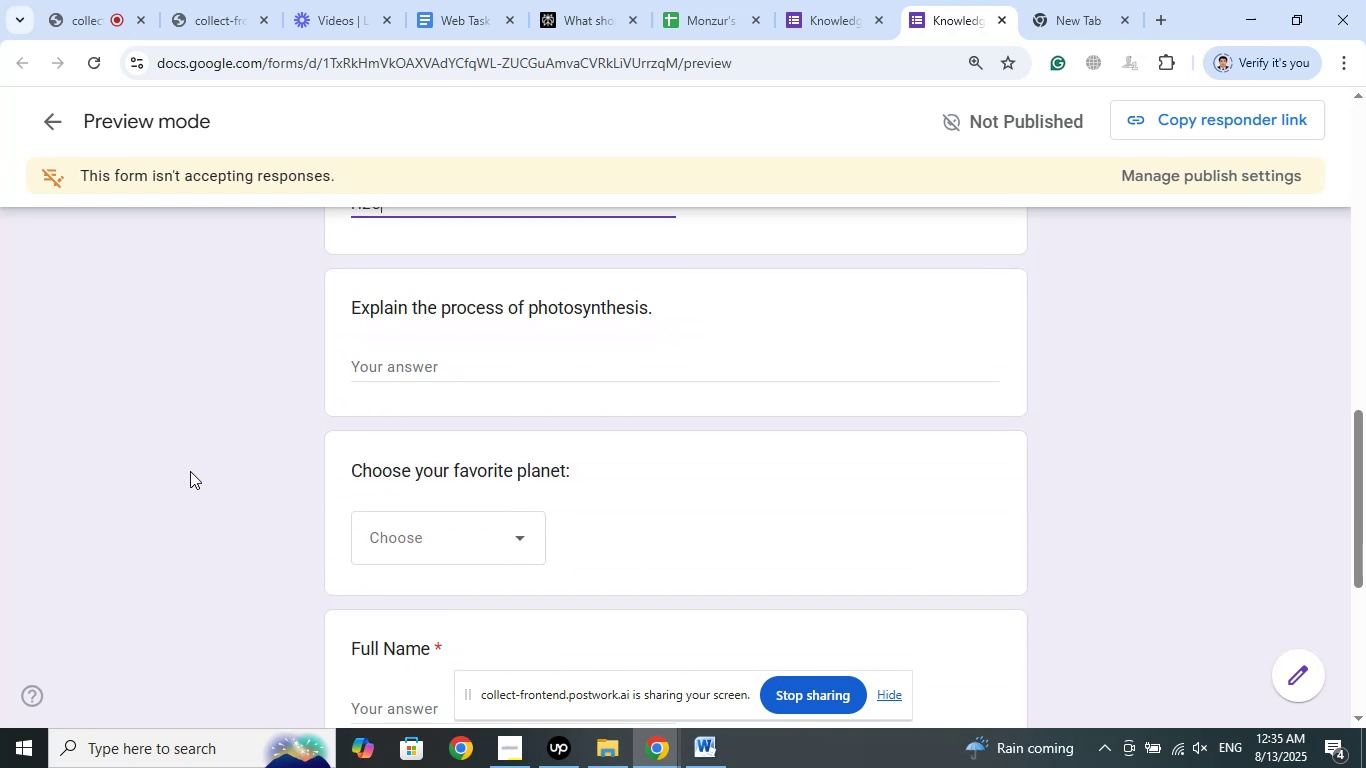 
left_click([413, 369])
 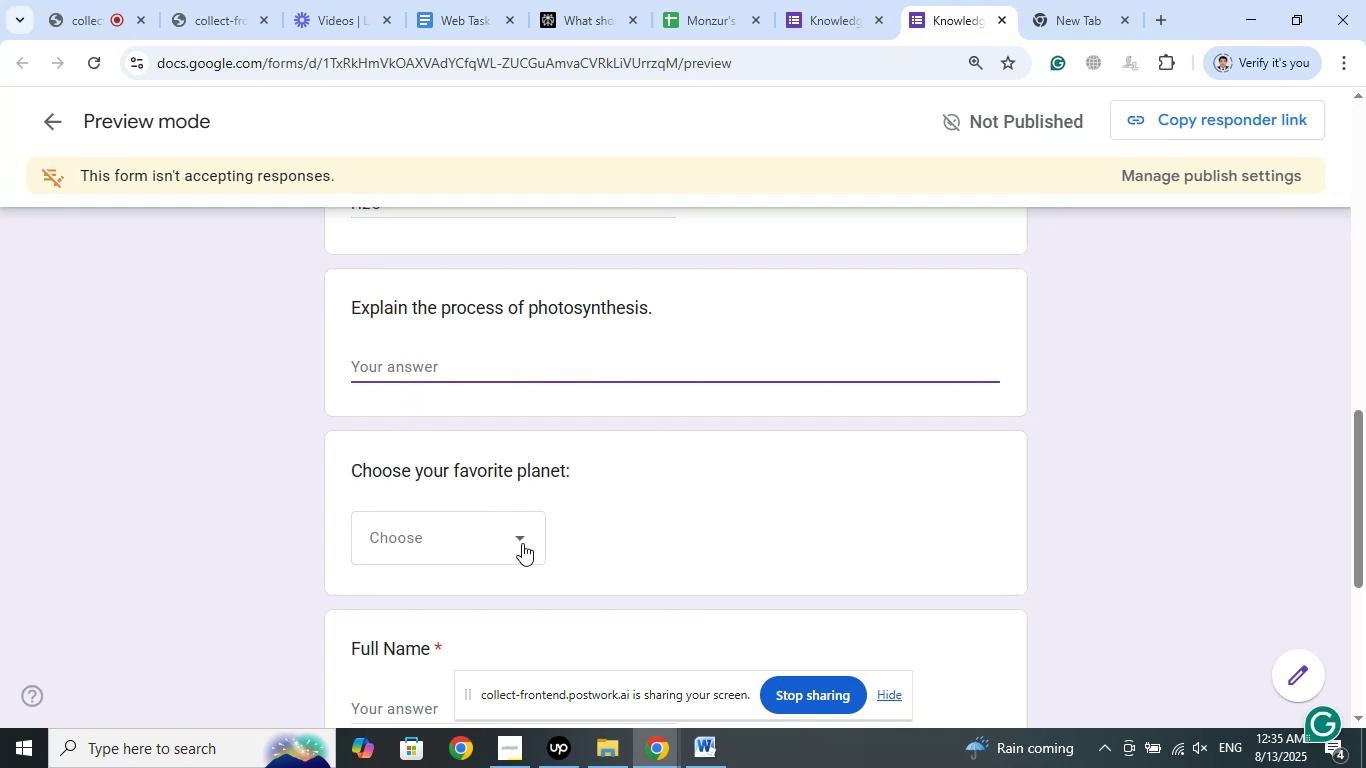 
left_click([522, 543])
 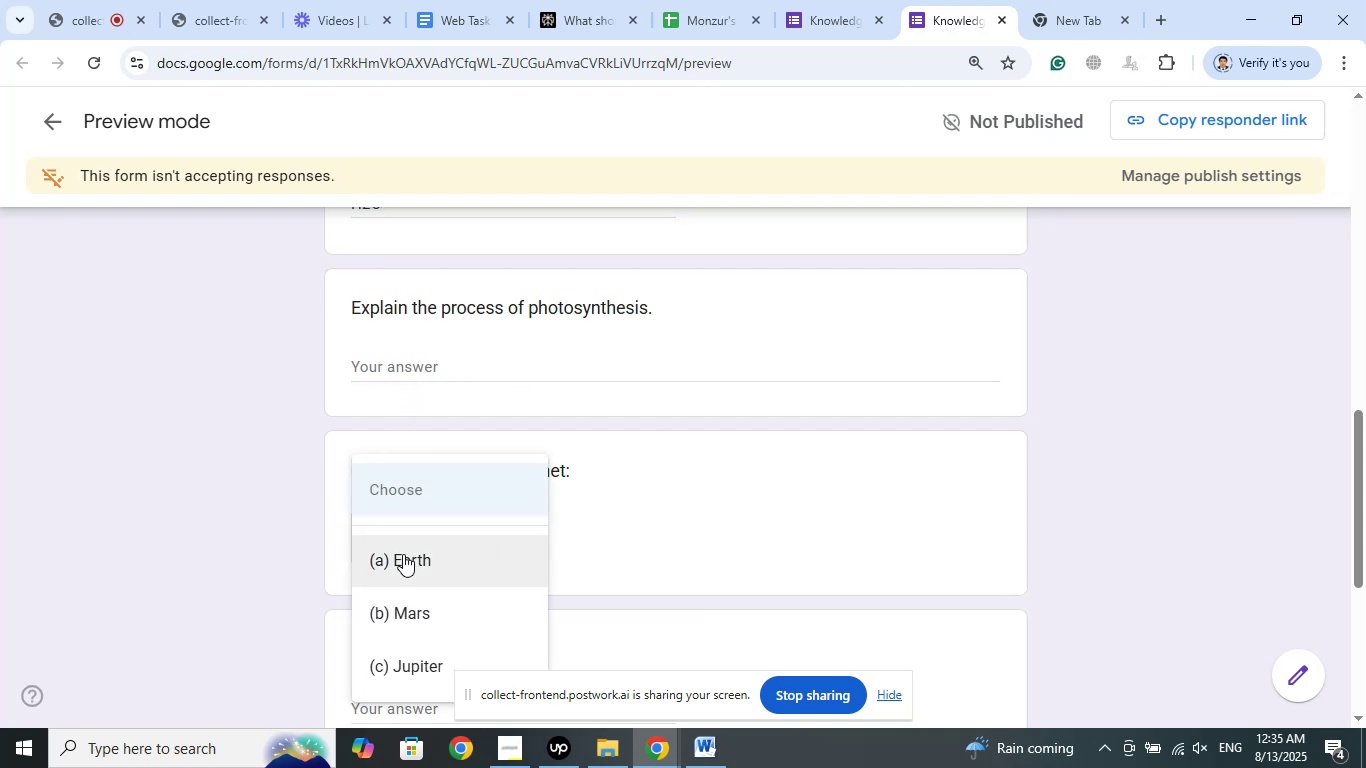 
left_click([402, 554])
 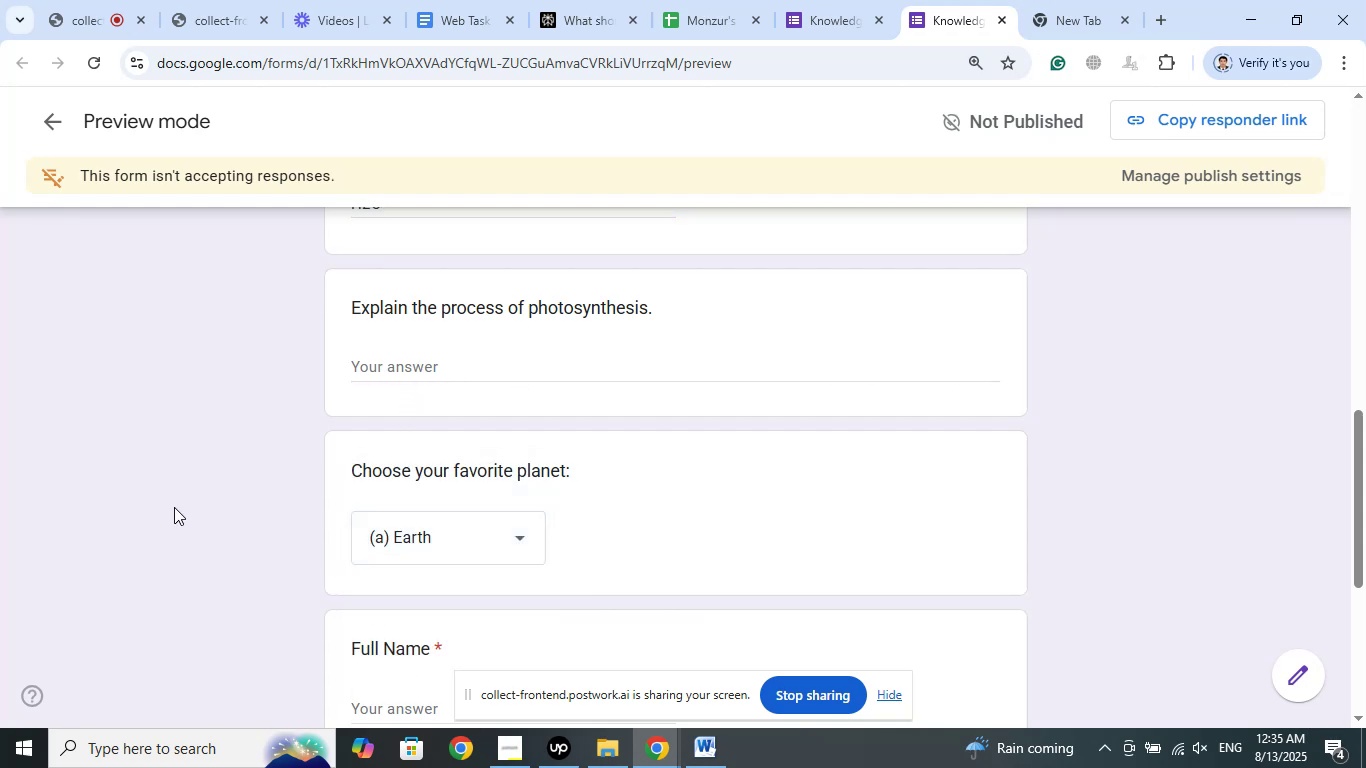 
scroll: coordinate [174, 504], scroll_direction: down, amount: 2.0
 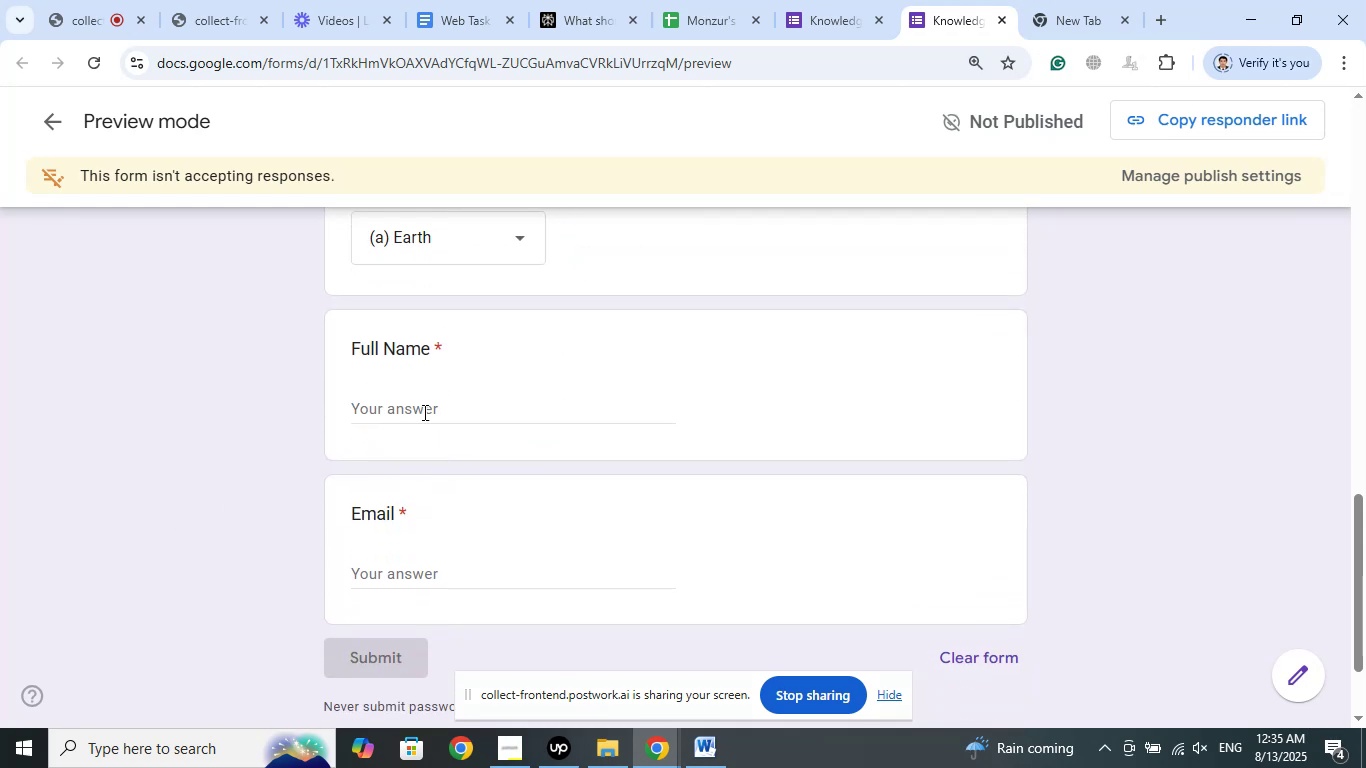 
left_click([415, 399])
 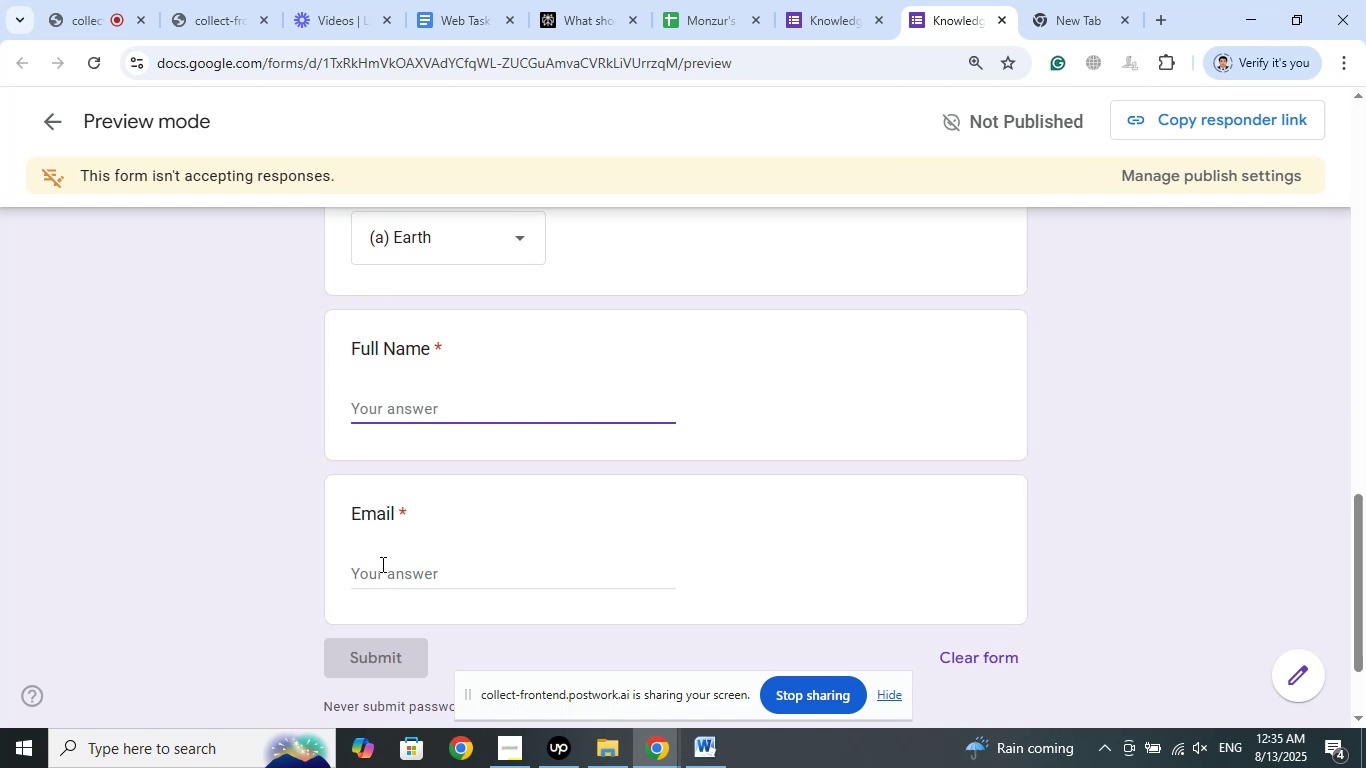 
left_click([381, 565])
 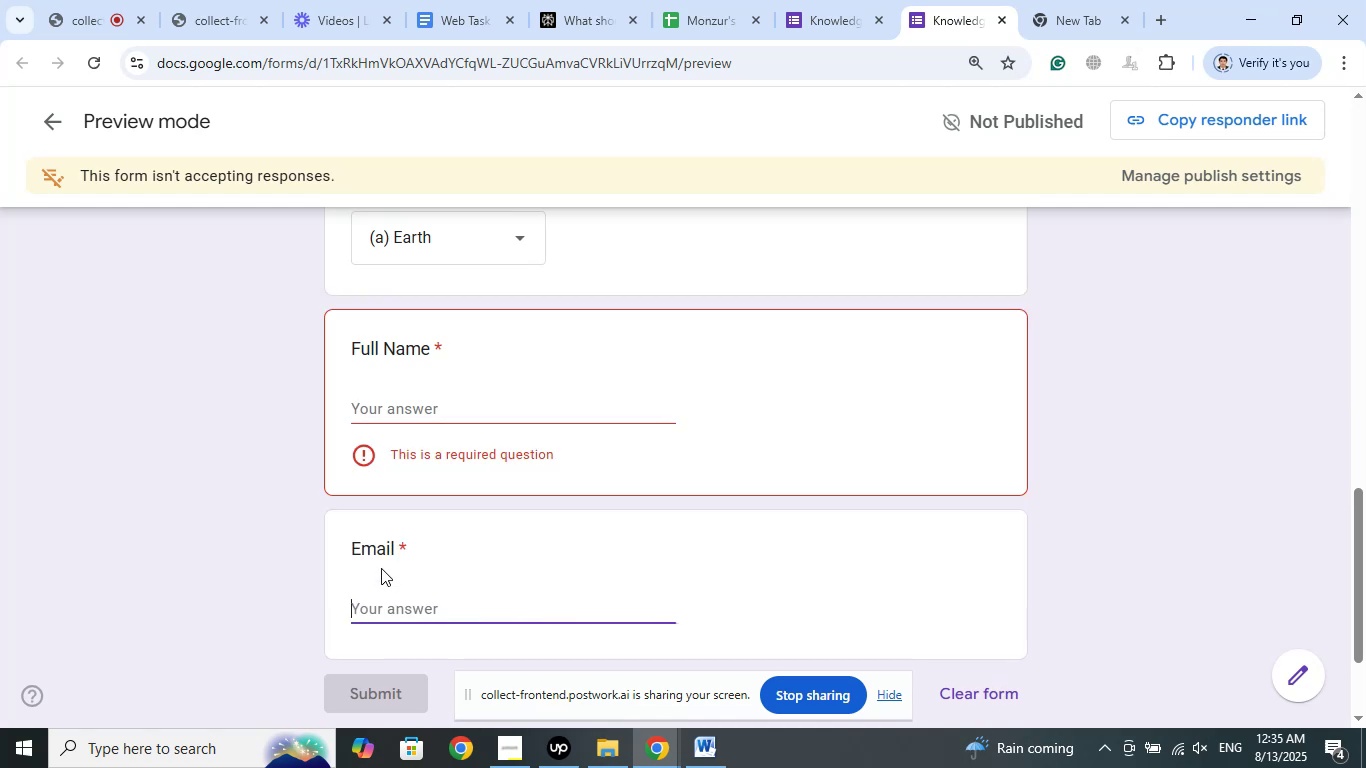 
scroll: coordinate [385, 563], scroll_direction: down, amount: 3.0
 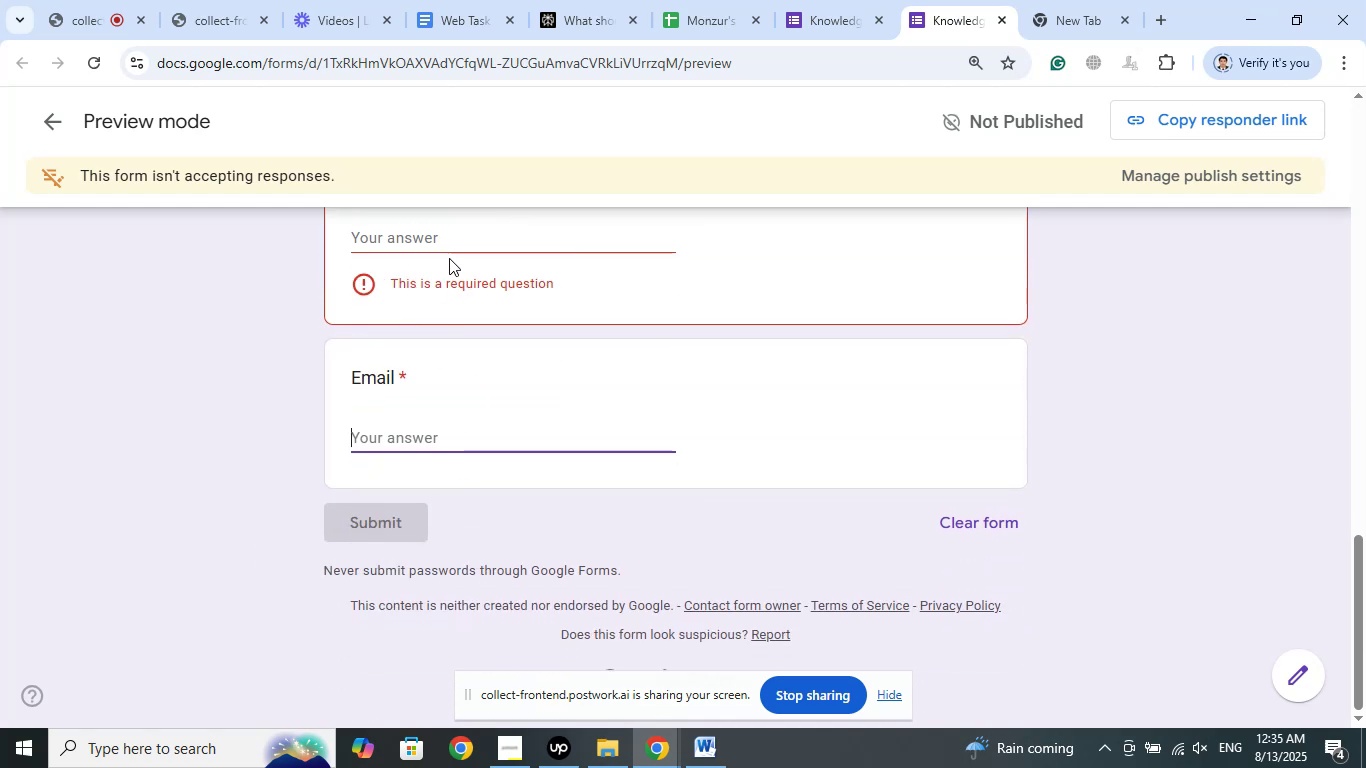 
left_click([443, 231])
 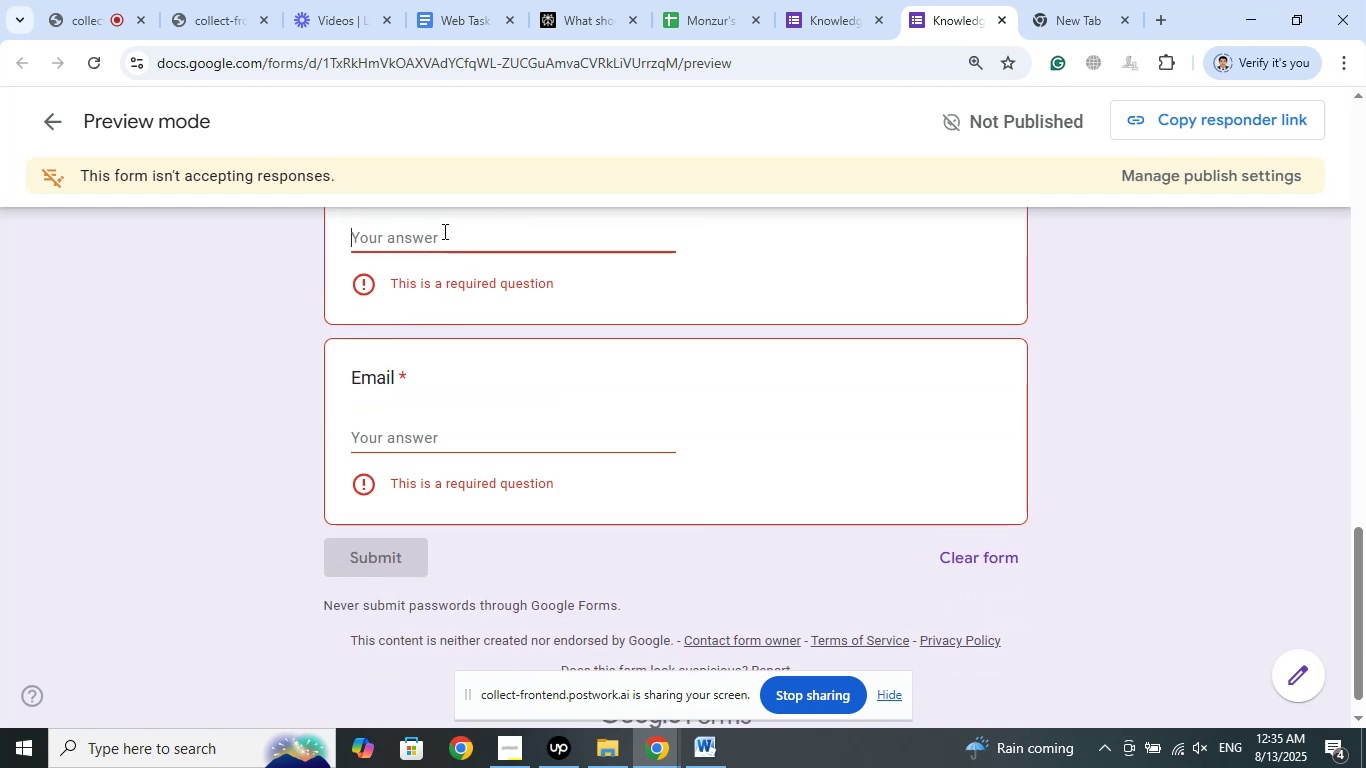 
scroll: coordinate [496, 474], scroll_direction: up, amount: 24.0
 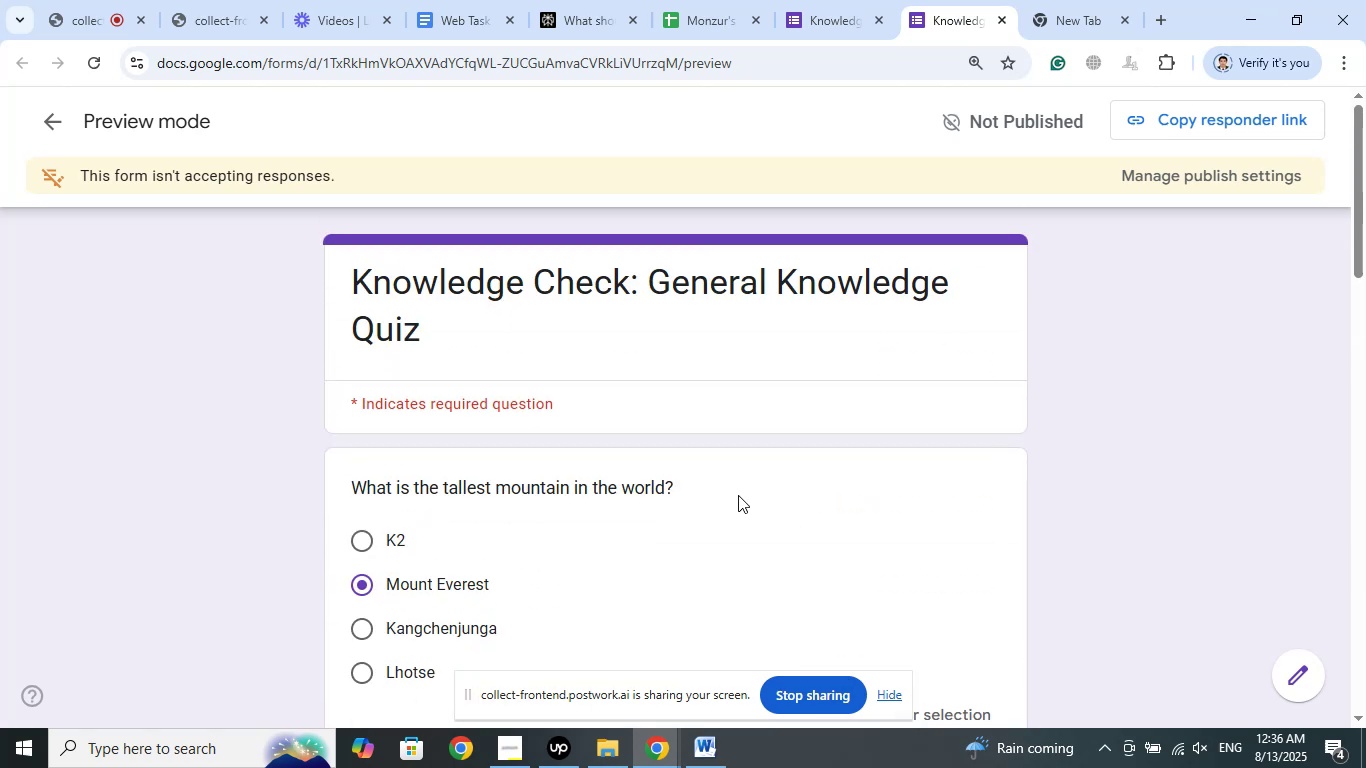 
scroll: coordinate [539, 388], scroll_direction: down, amount: 10.0
 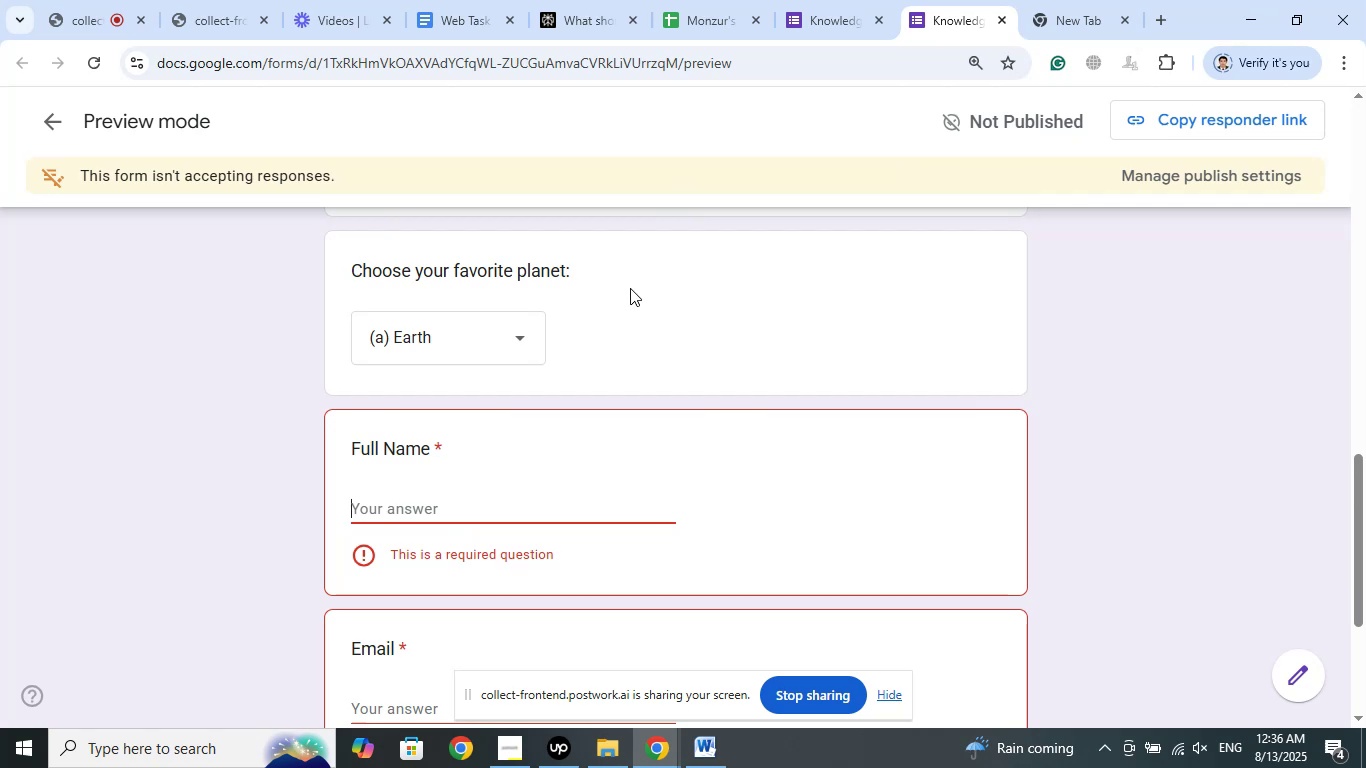 
scroll: coordinate [712, 350], scroll_direction: up, amount: 2.0
 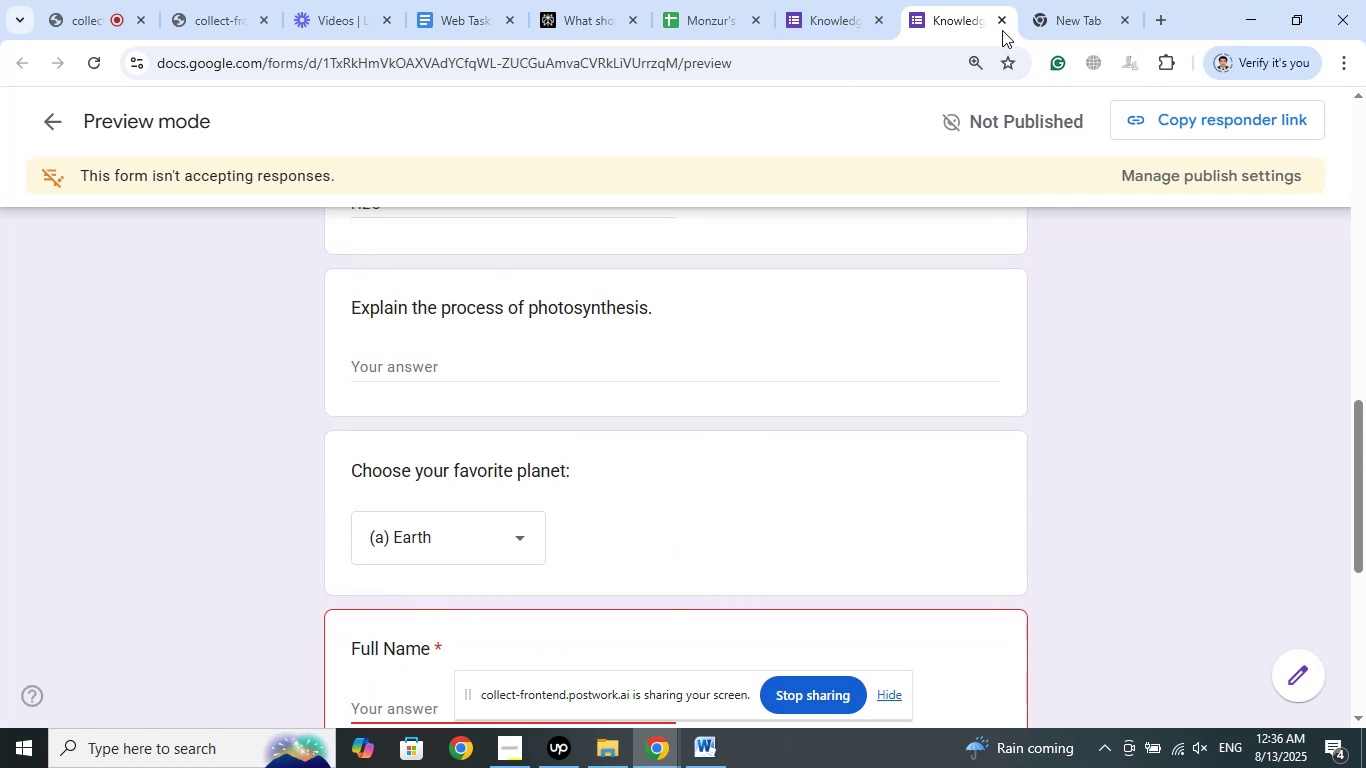 
left_click([1001, 26])
 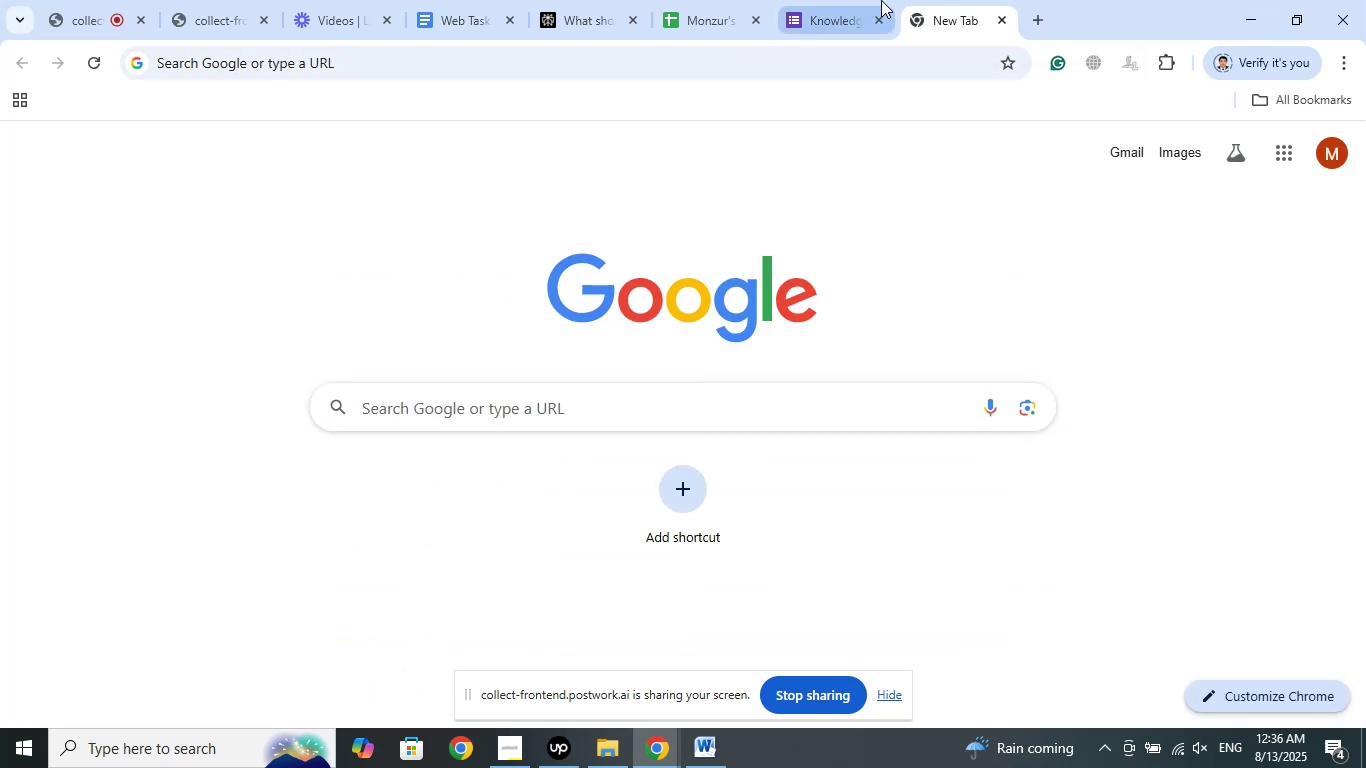 
left_click([862, 0])
 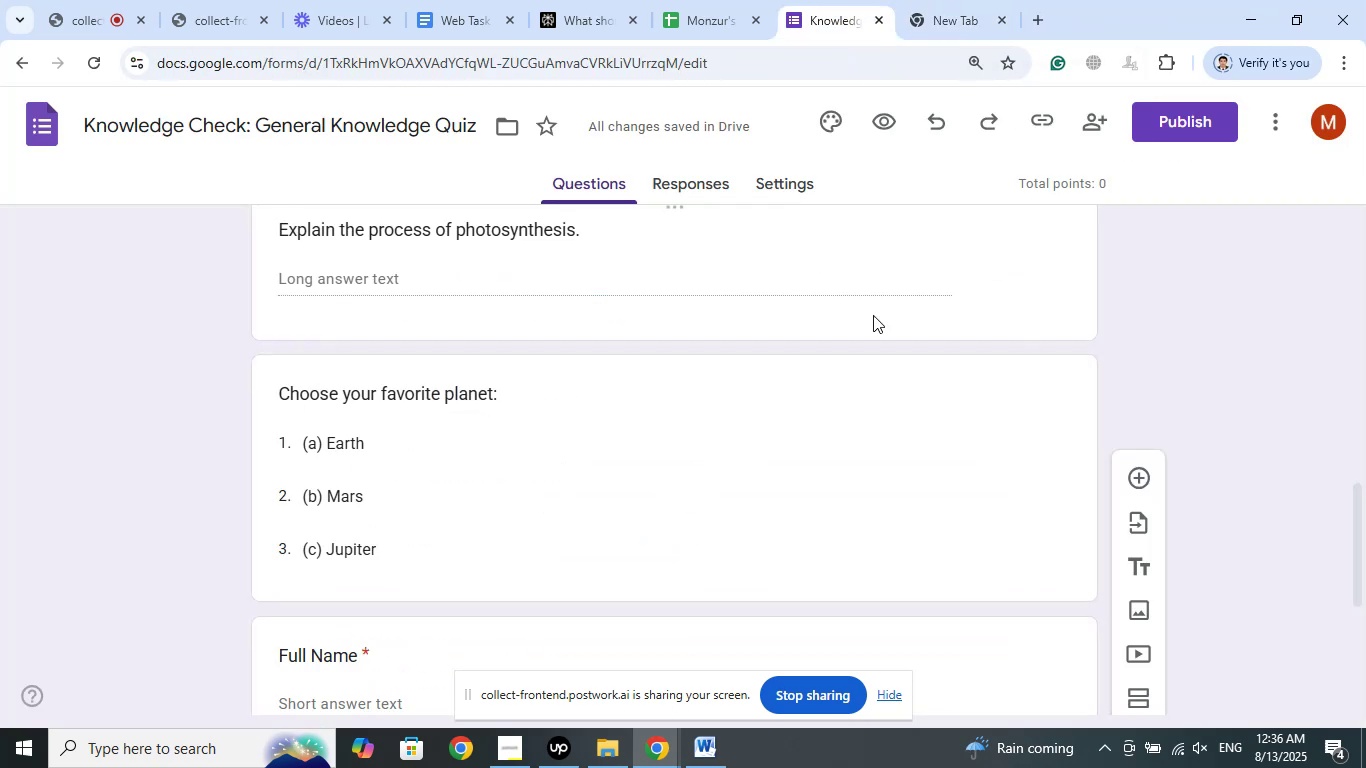 
scroll: coordinate [1233, 372], scroll_direction: up, amount: 16.0
 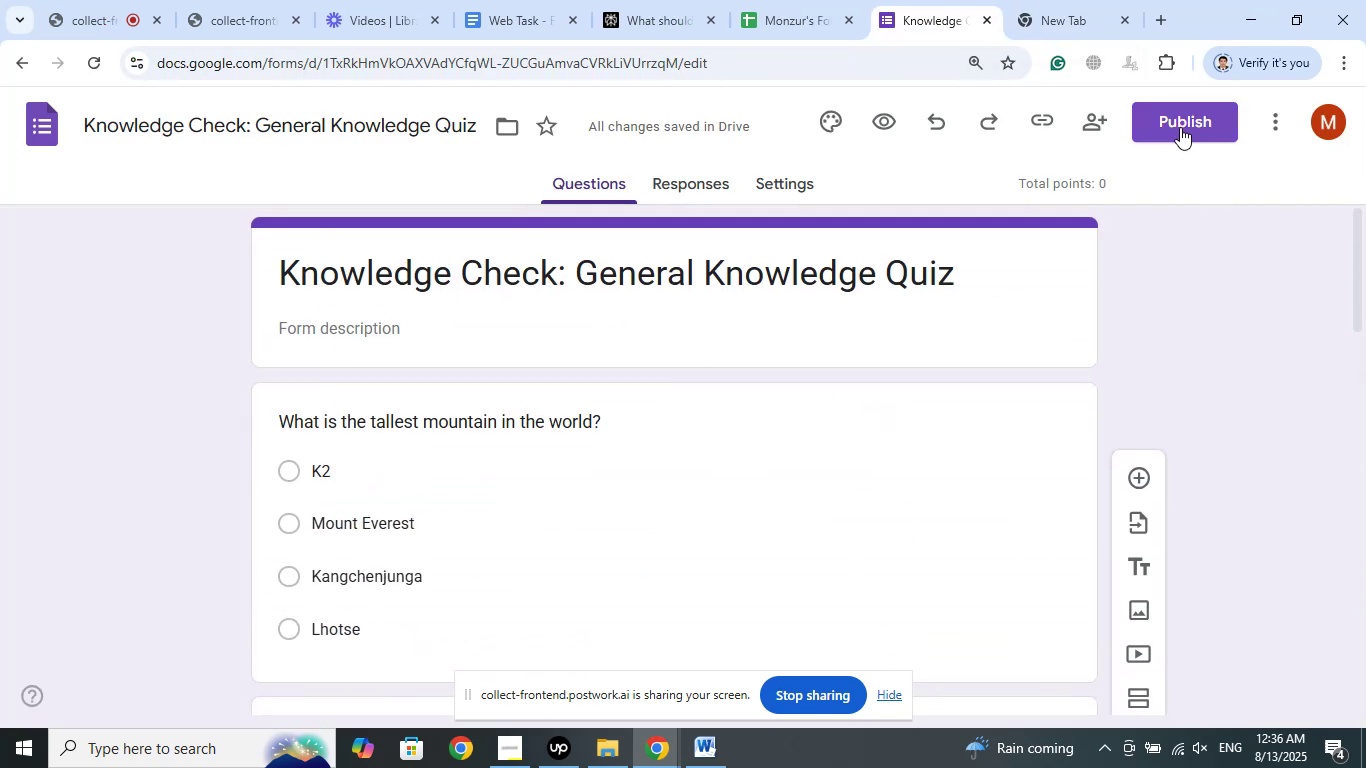 
left_click([1179, 126])
 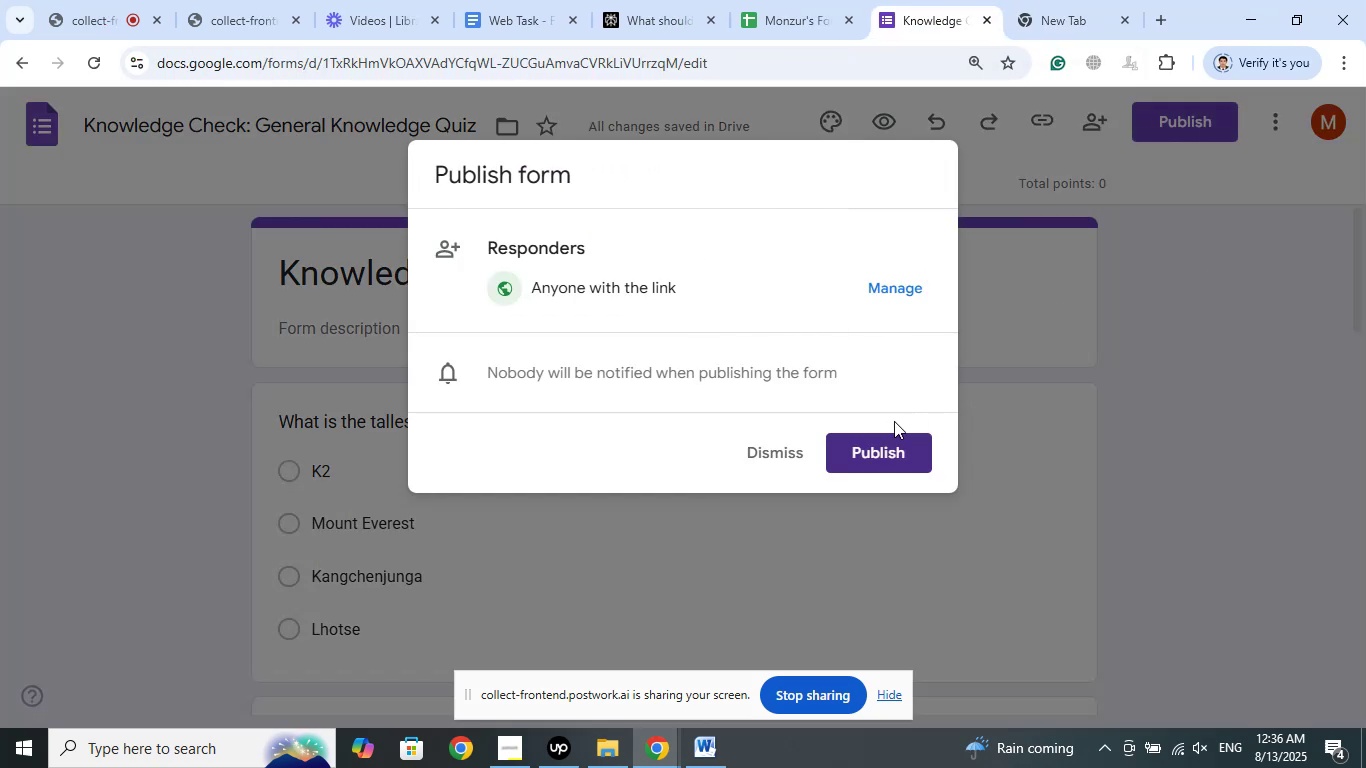 
left_click([877, 449])
 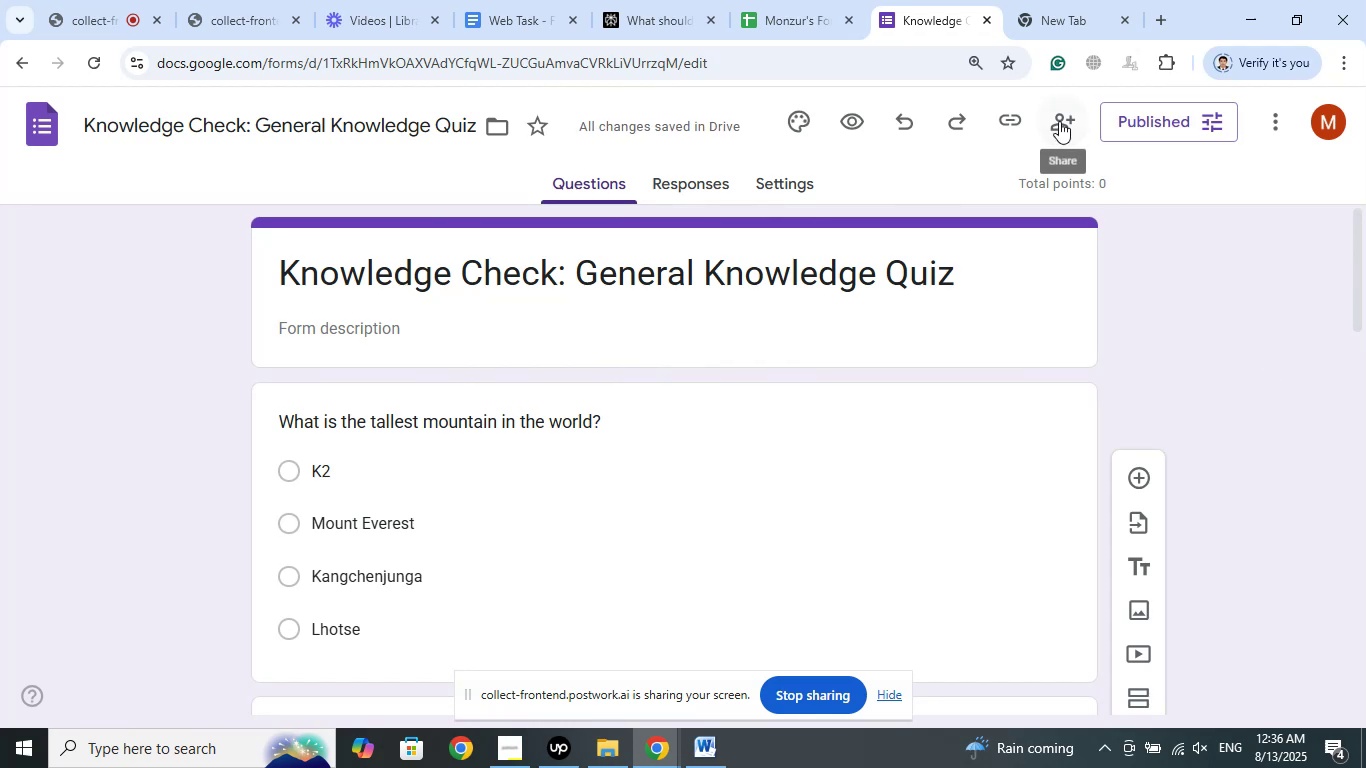 
left_click([1059, 121])
 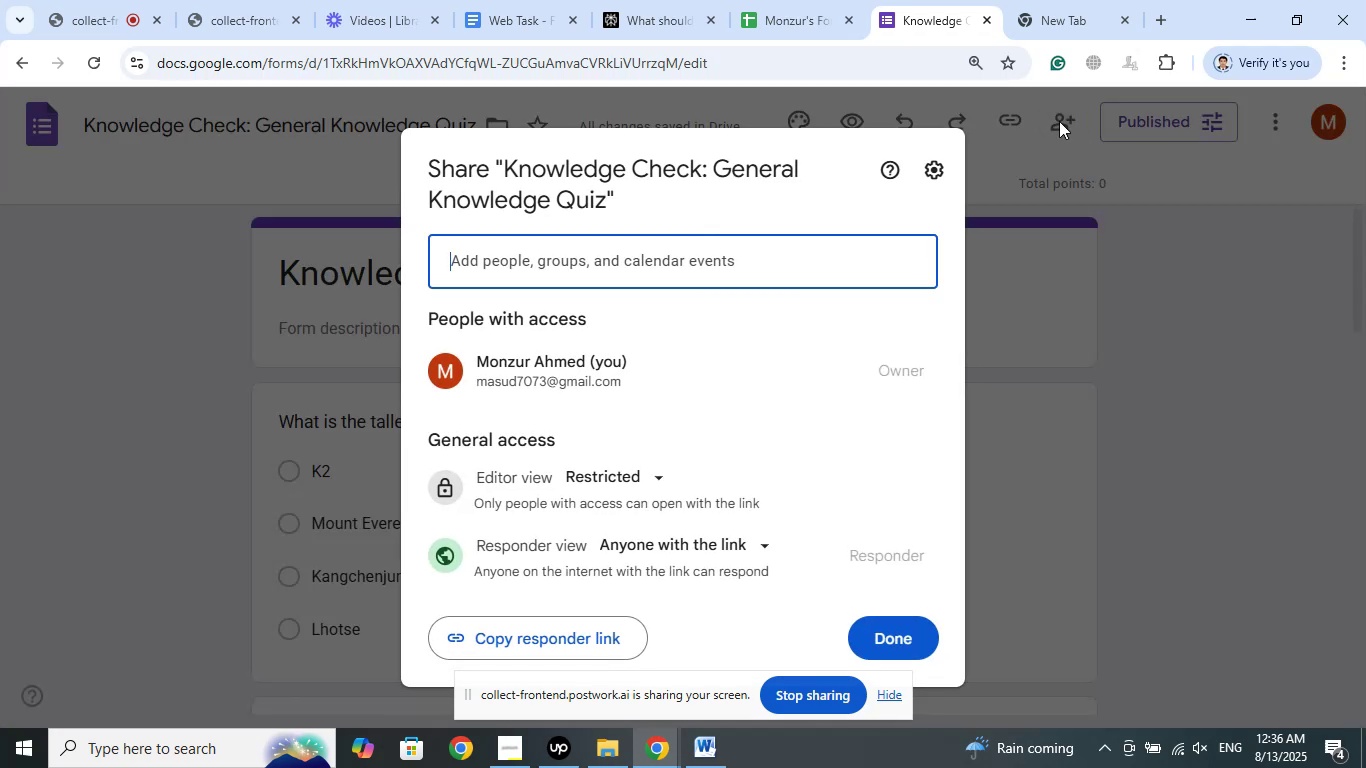 
wait(11.08)
 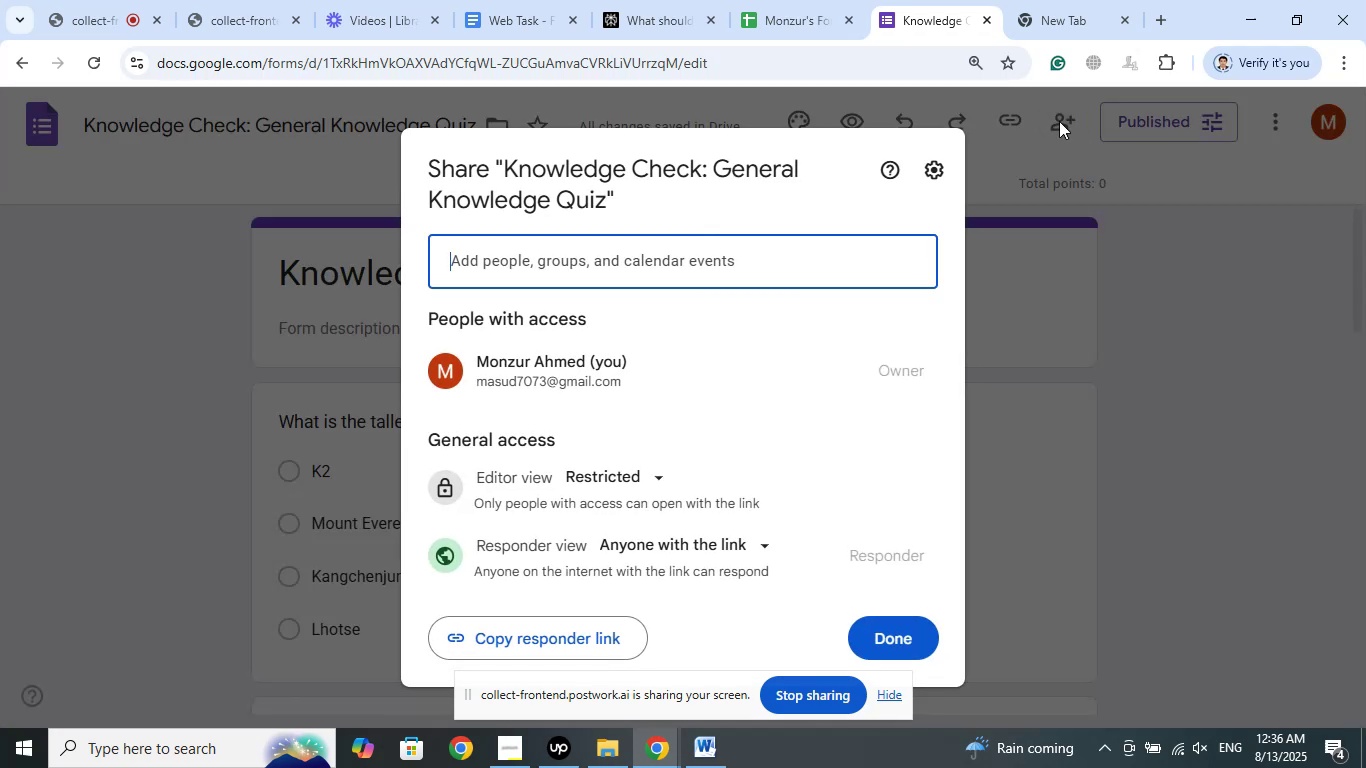 
left_click([1208, 299])
 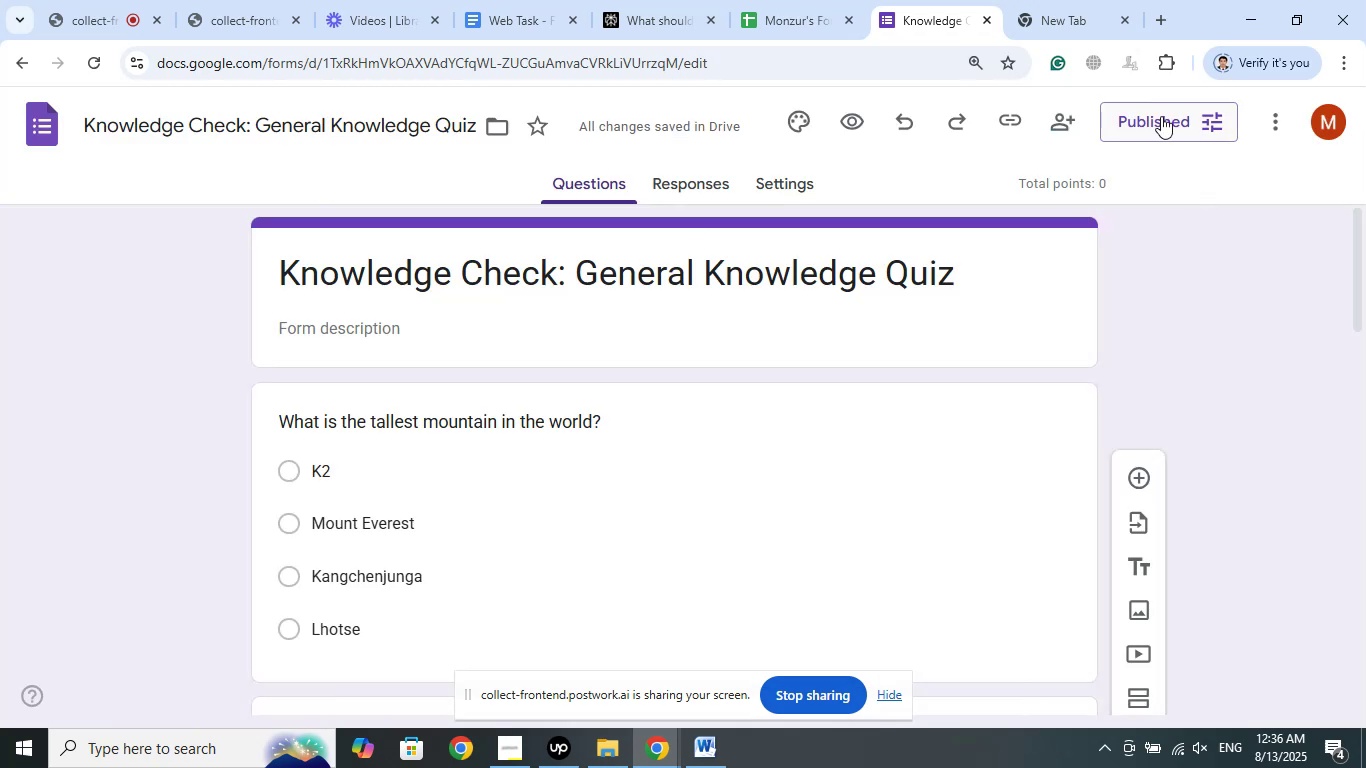 
left_click([1161, 116])
 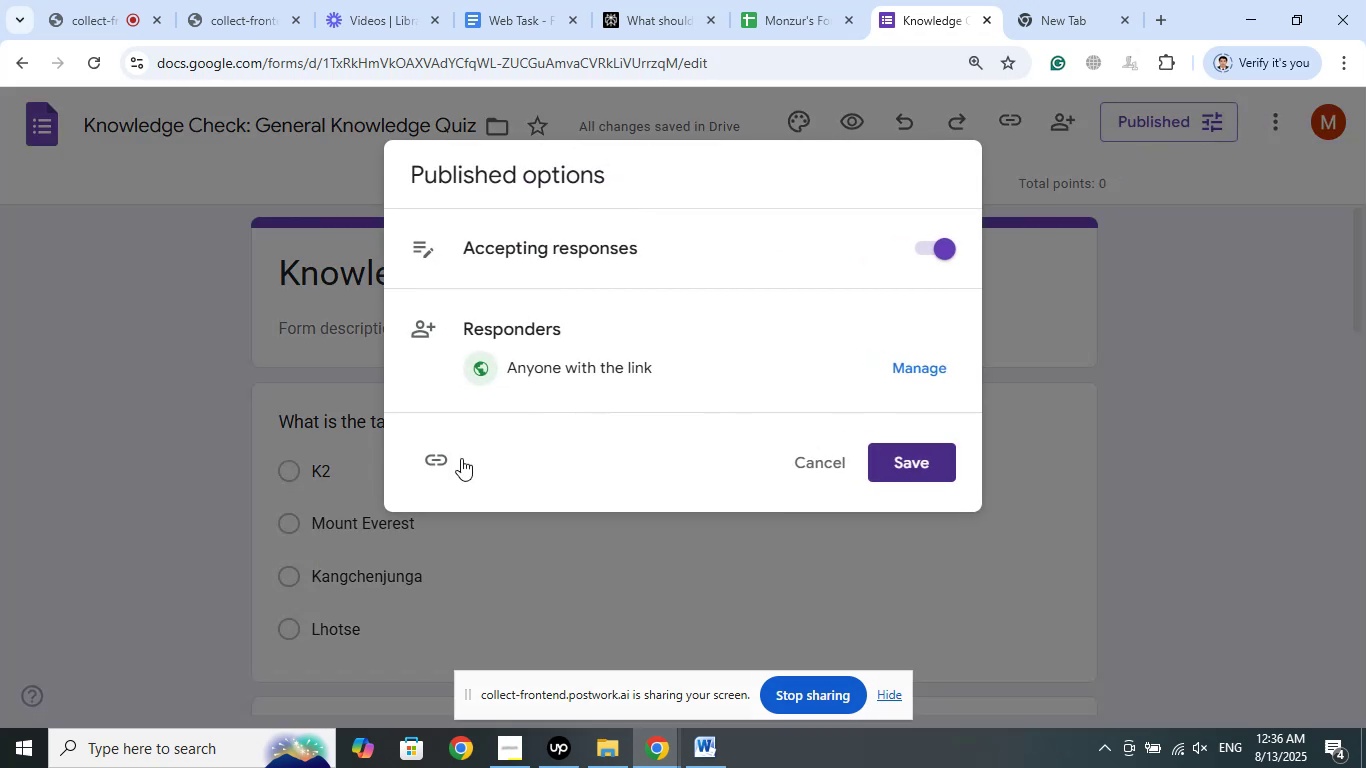 
left_click([434, 460])
 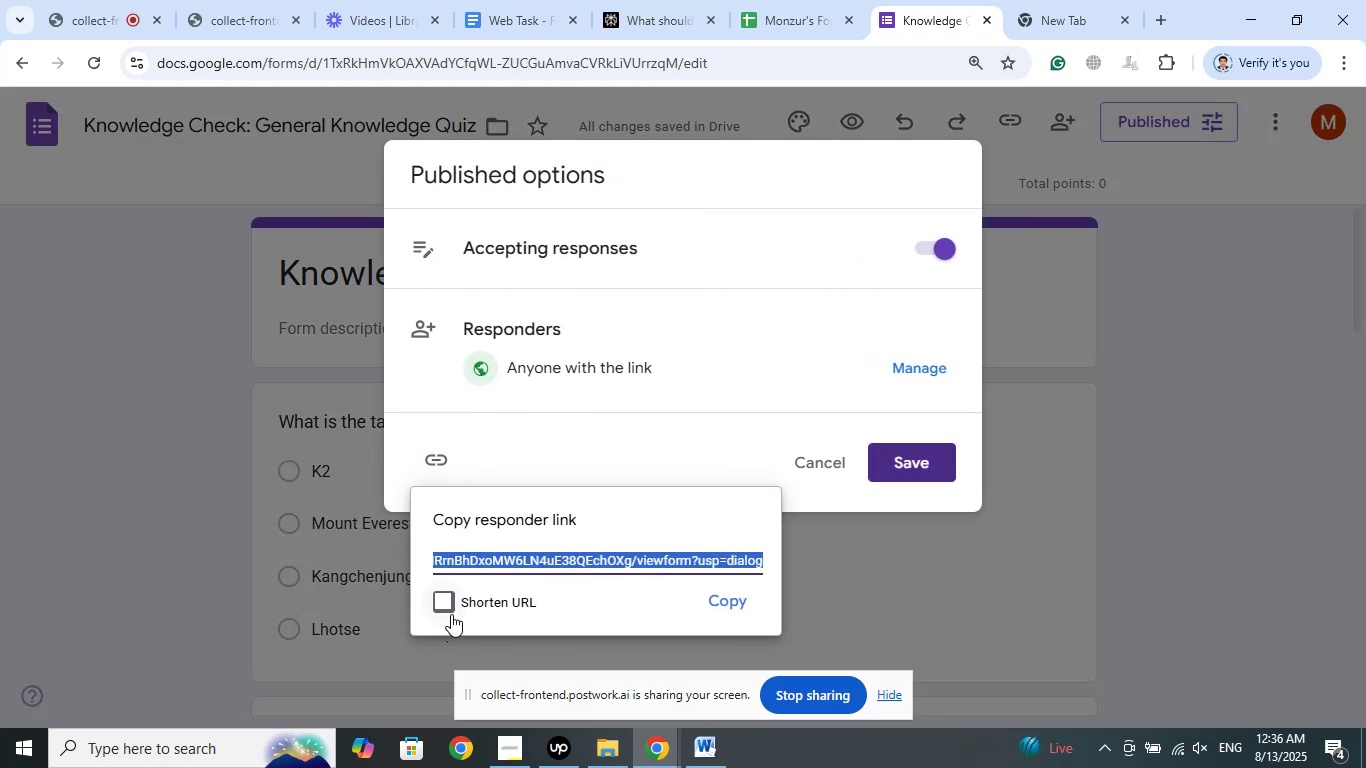 
left_click([450, 607])
 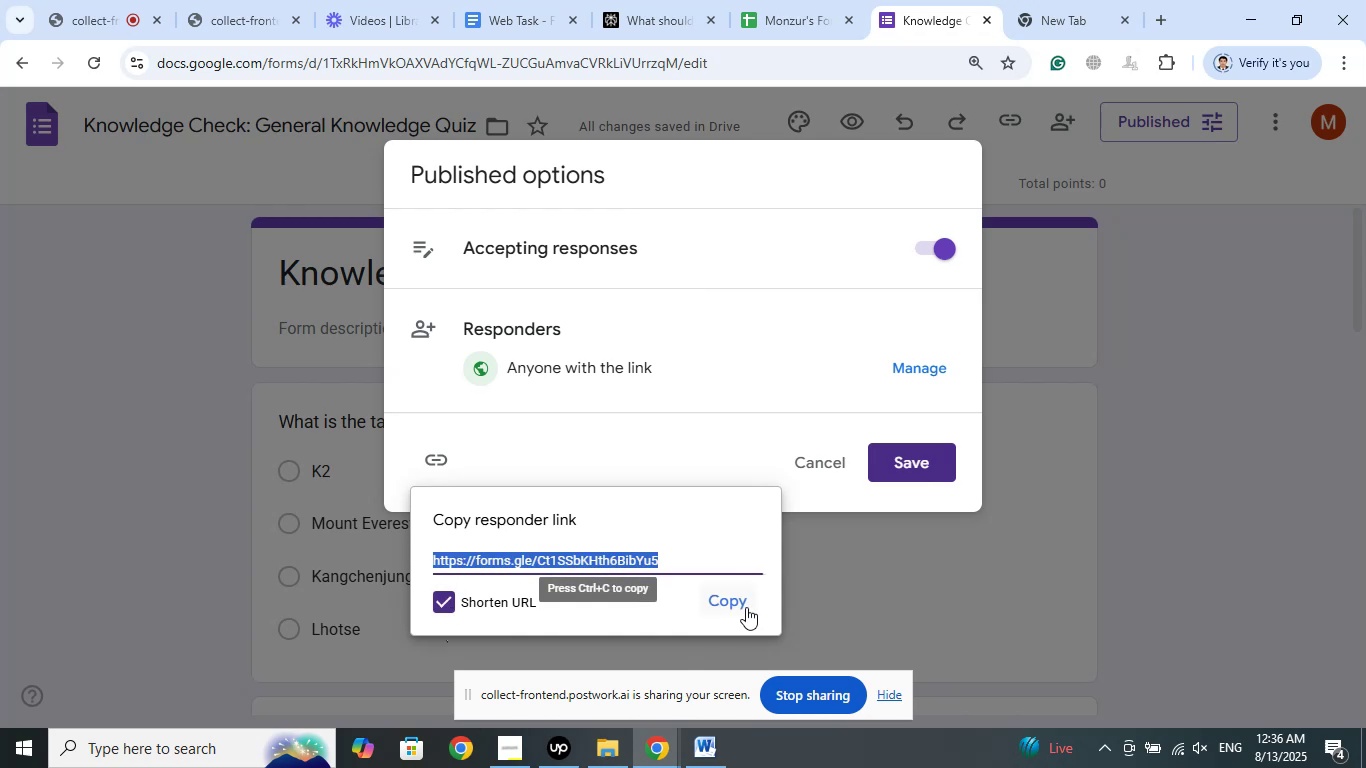 
left_click([724, 601])
 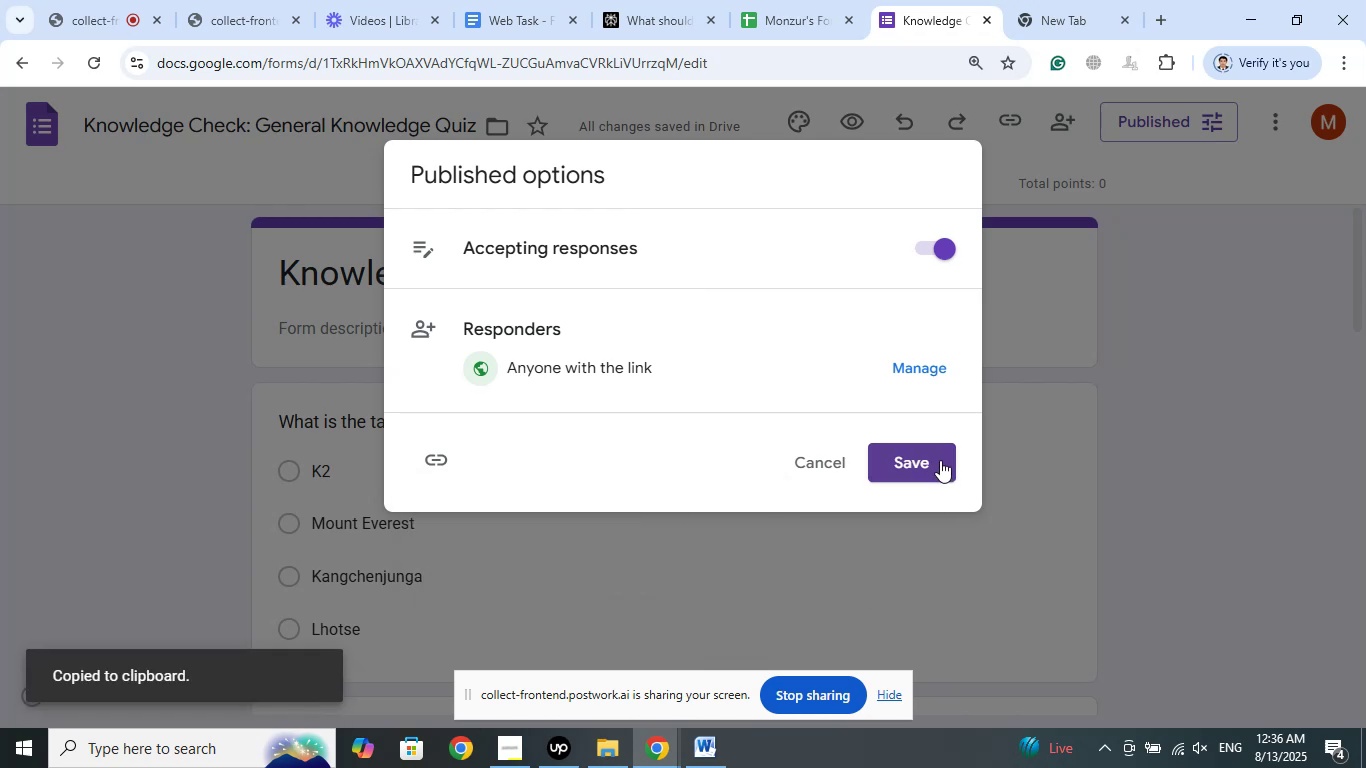 
left_click([935, 460])
 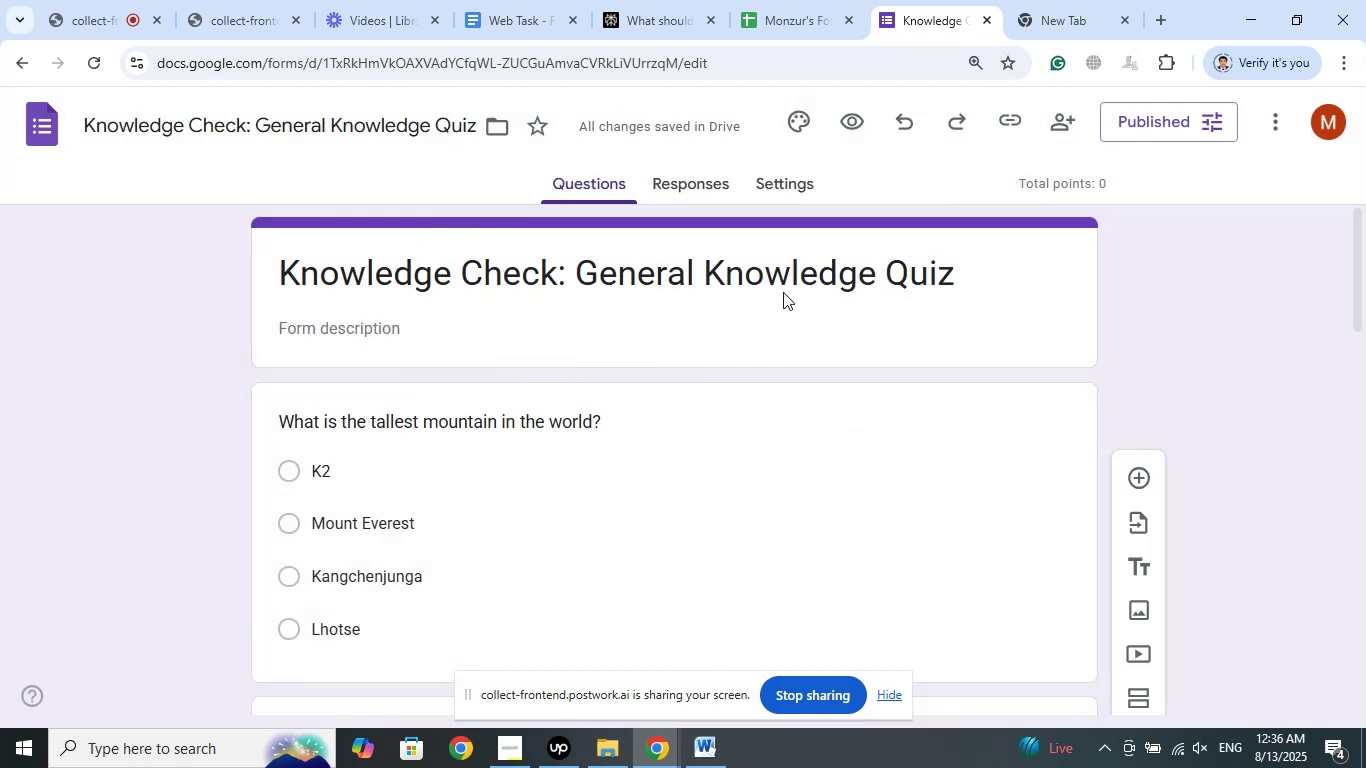 
left_click([818, 0])
 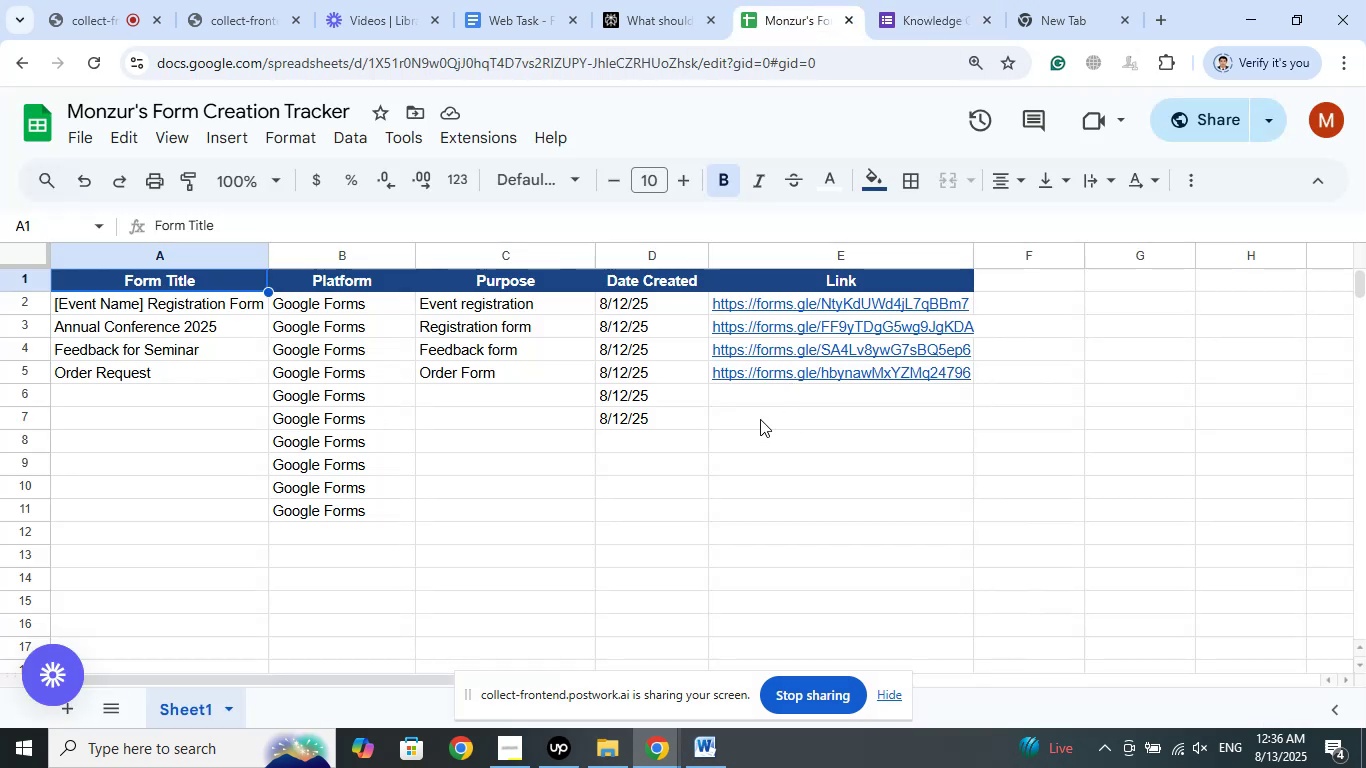 
left_click([780, 396])
 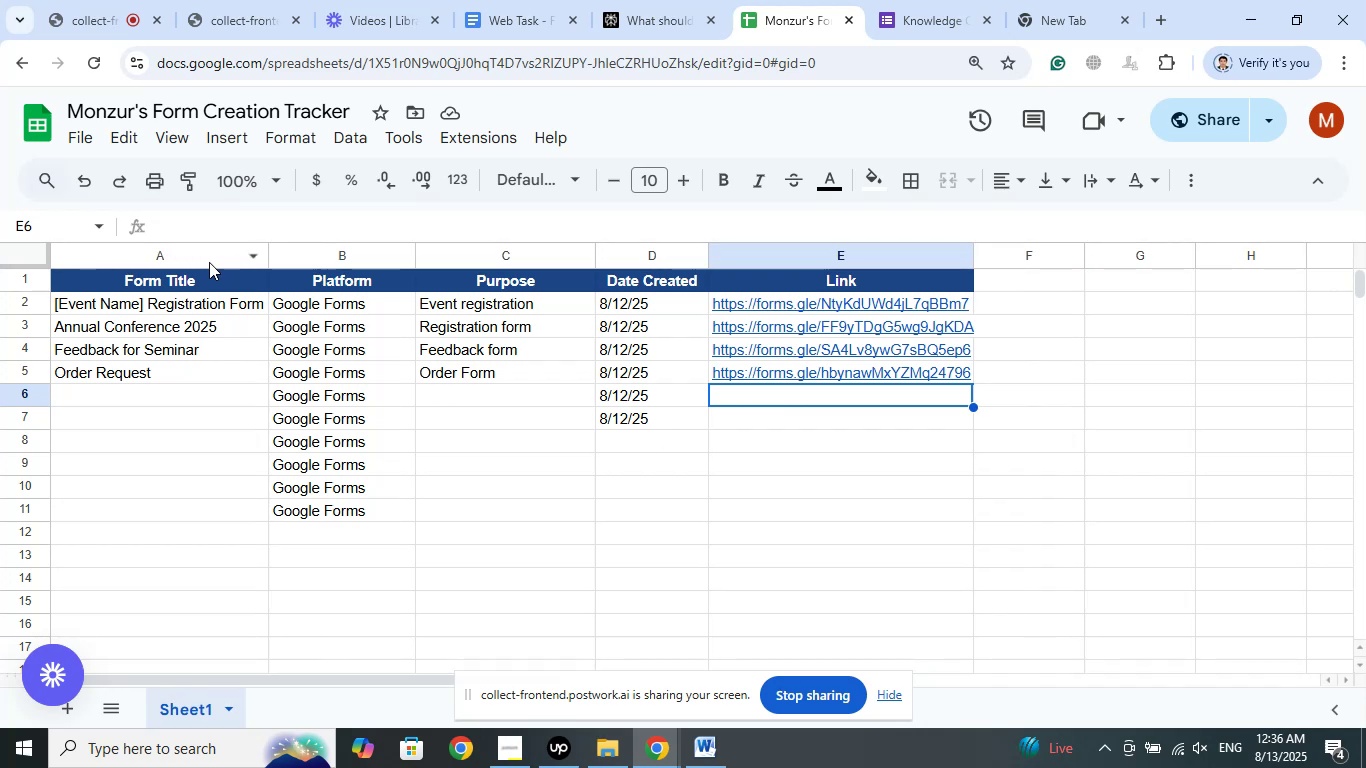 
left_click([190, 227])
 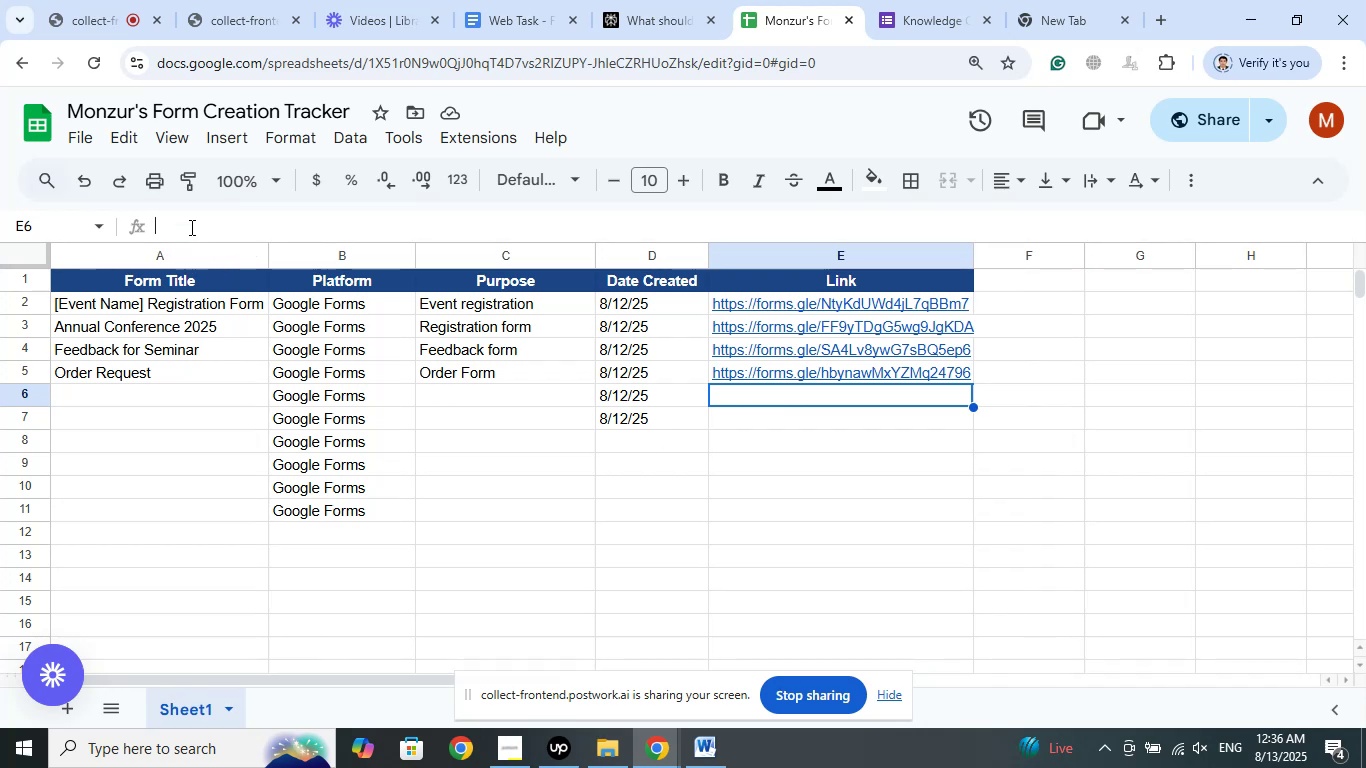 
right_click([190, 227])
 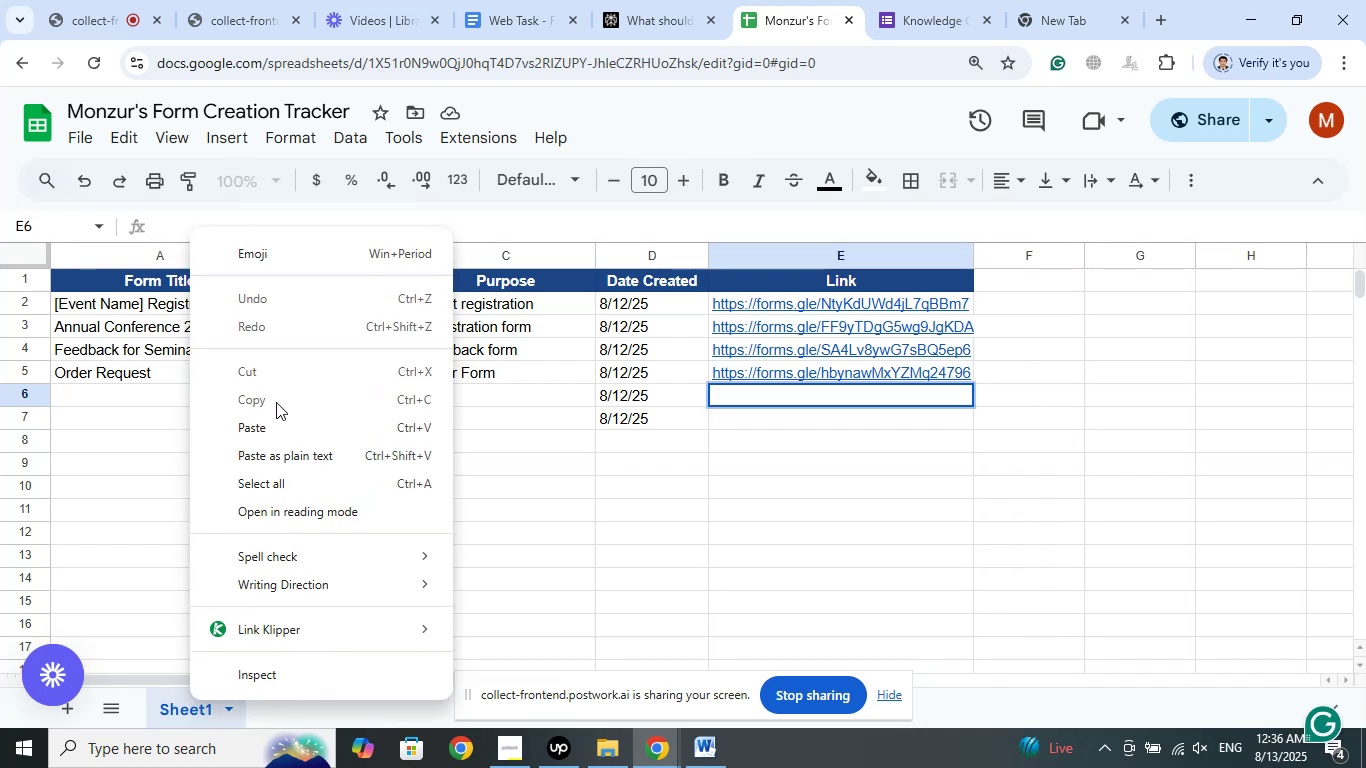 
left_click([269, 423])
 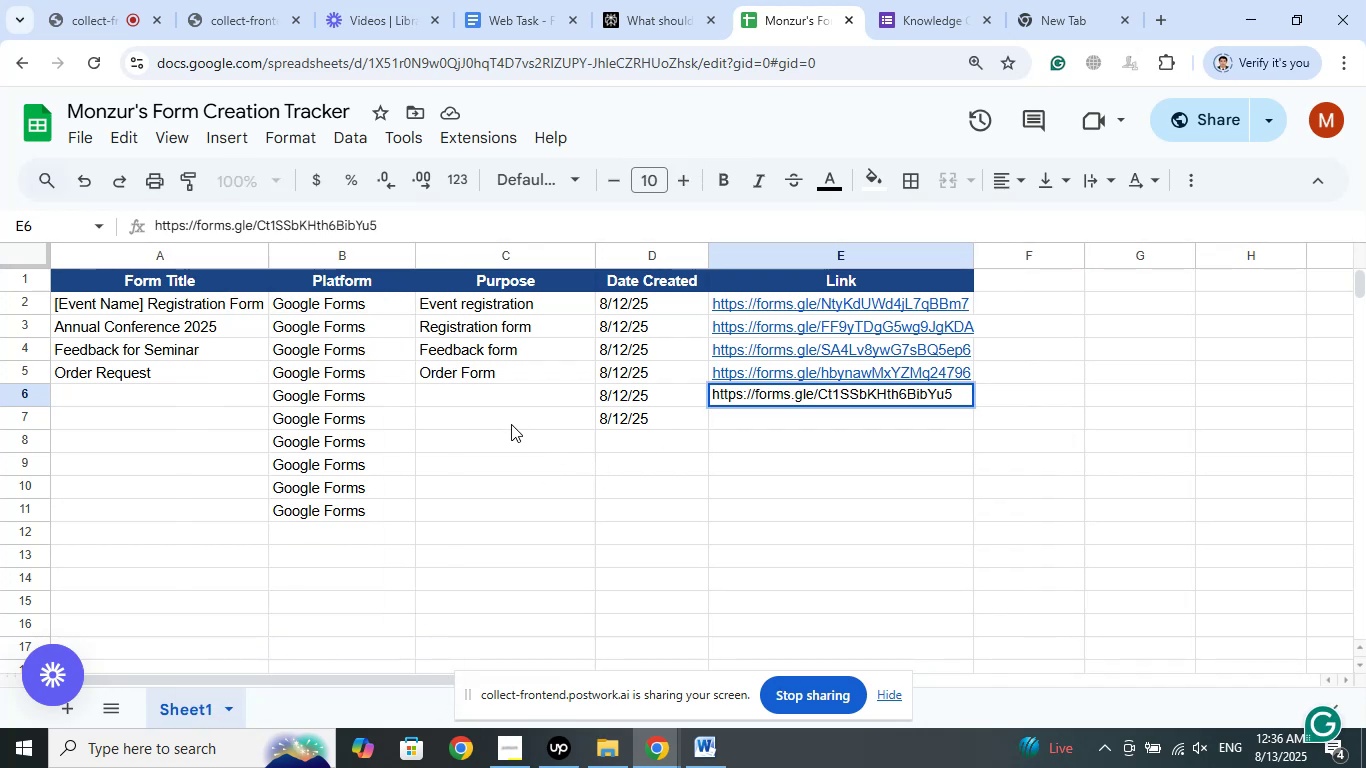 
left_click([501, 424])
 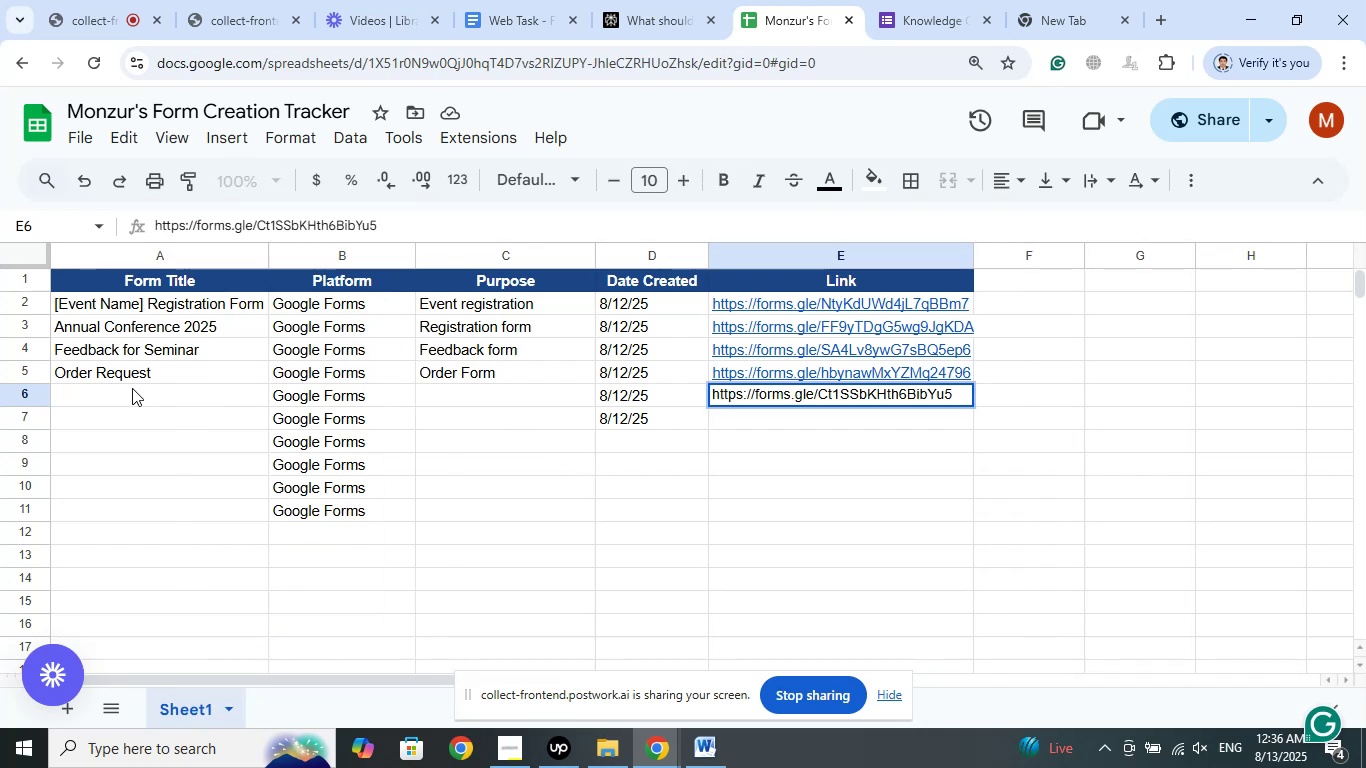 
left_click([131, 389])
 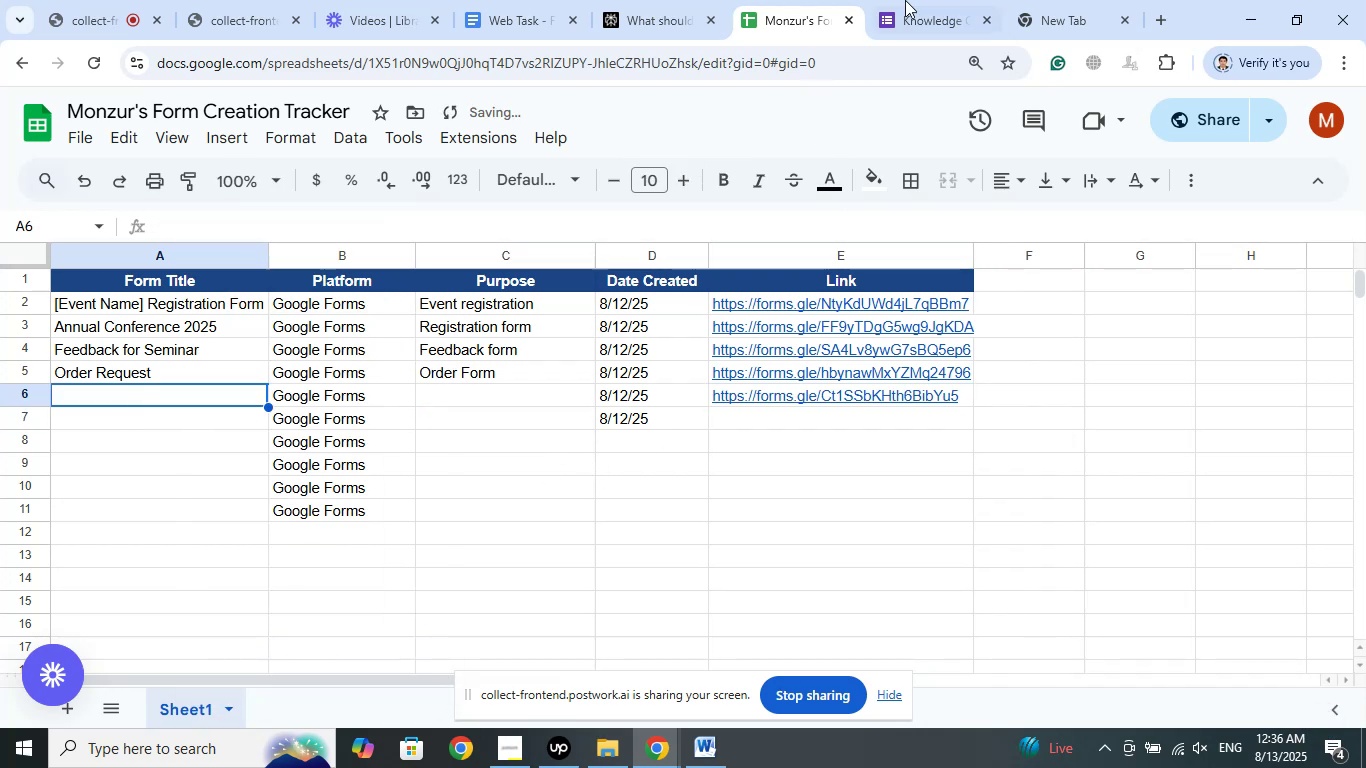 
left_click([924, 0])
 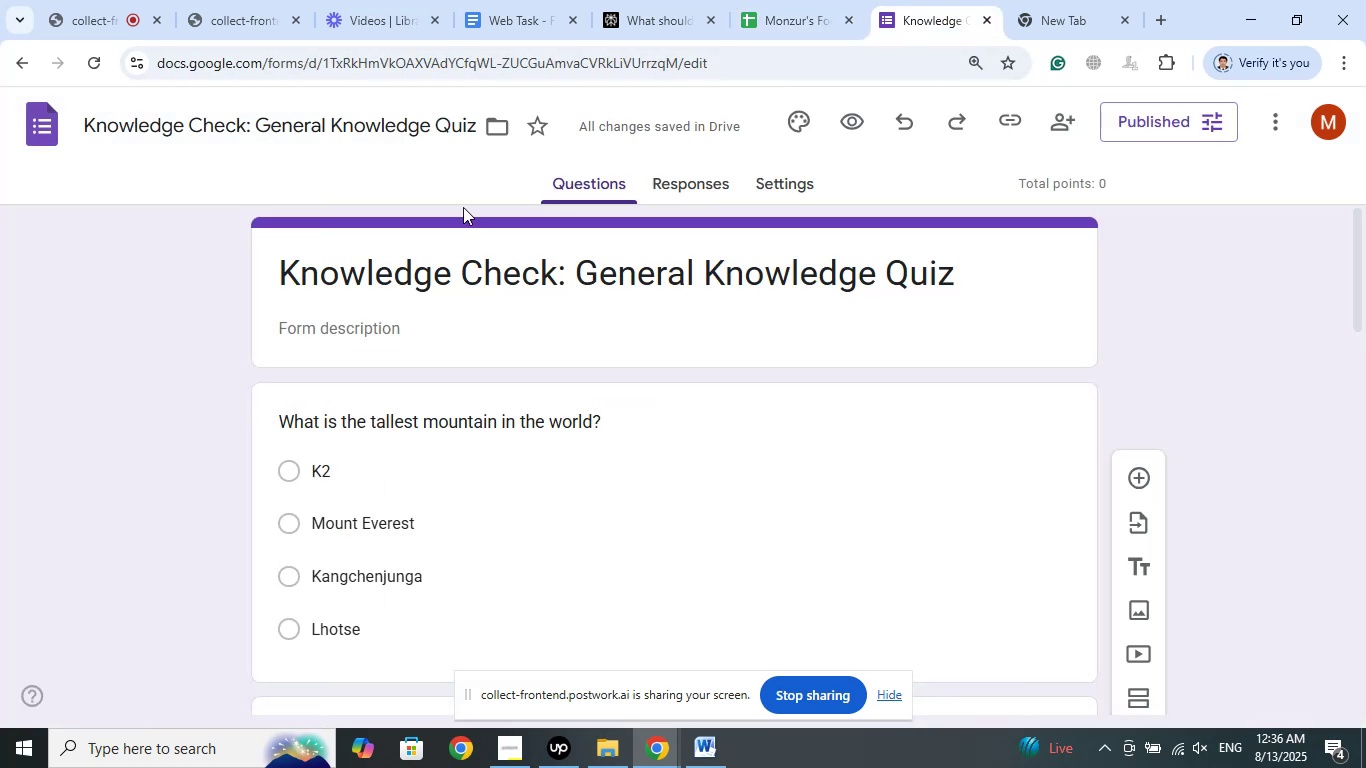 
scroll: coordinate [181, 324], scroll_direction: up, amount: 6.0
 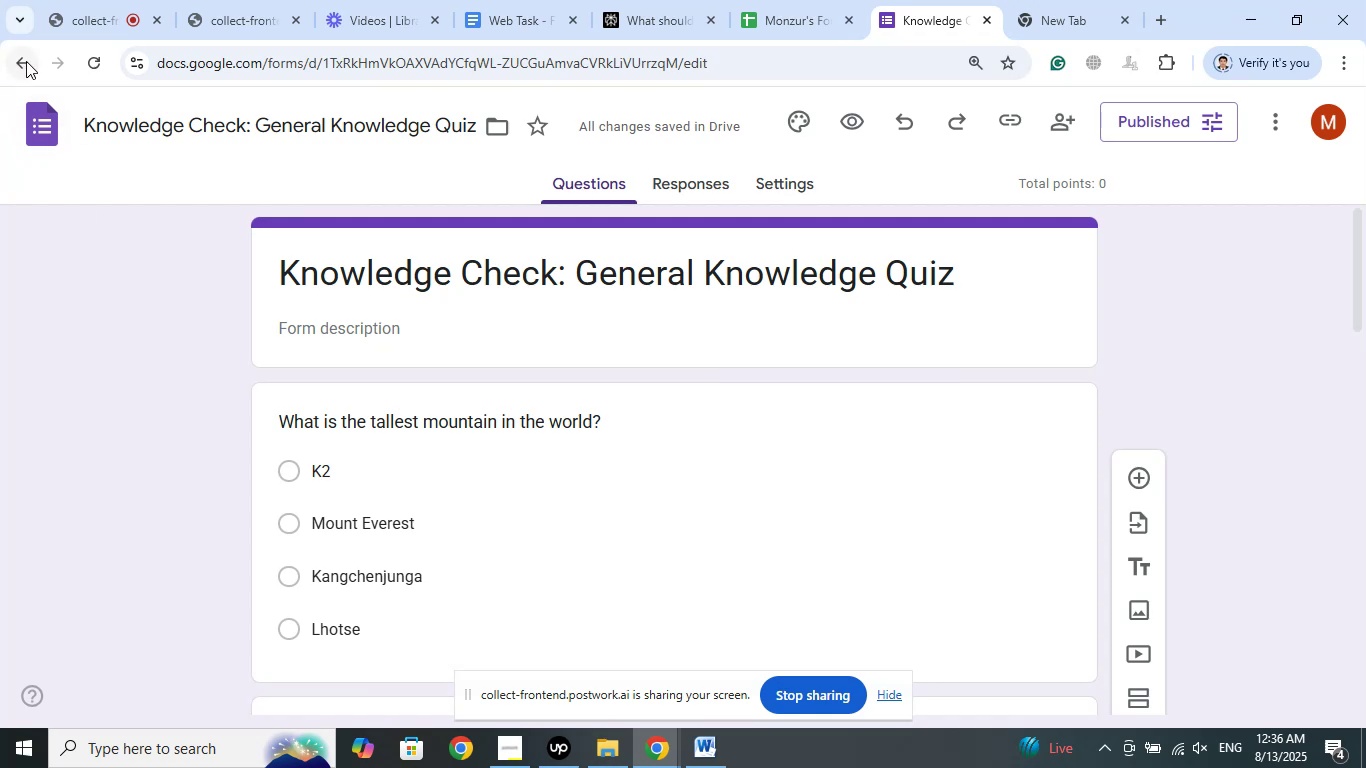 
left_click([31, 55])
 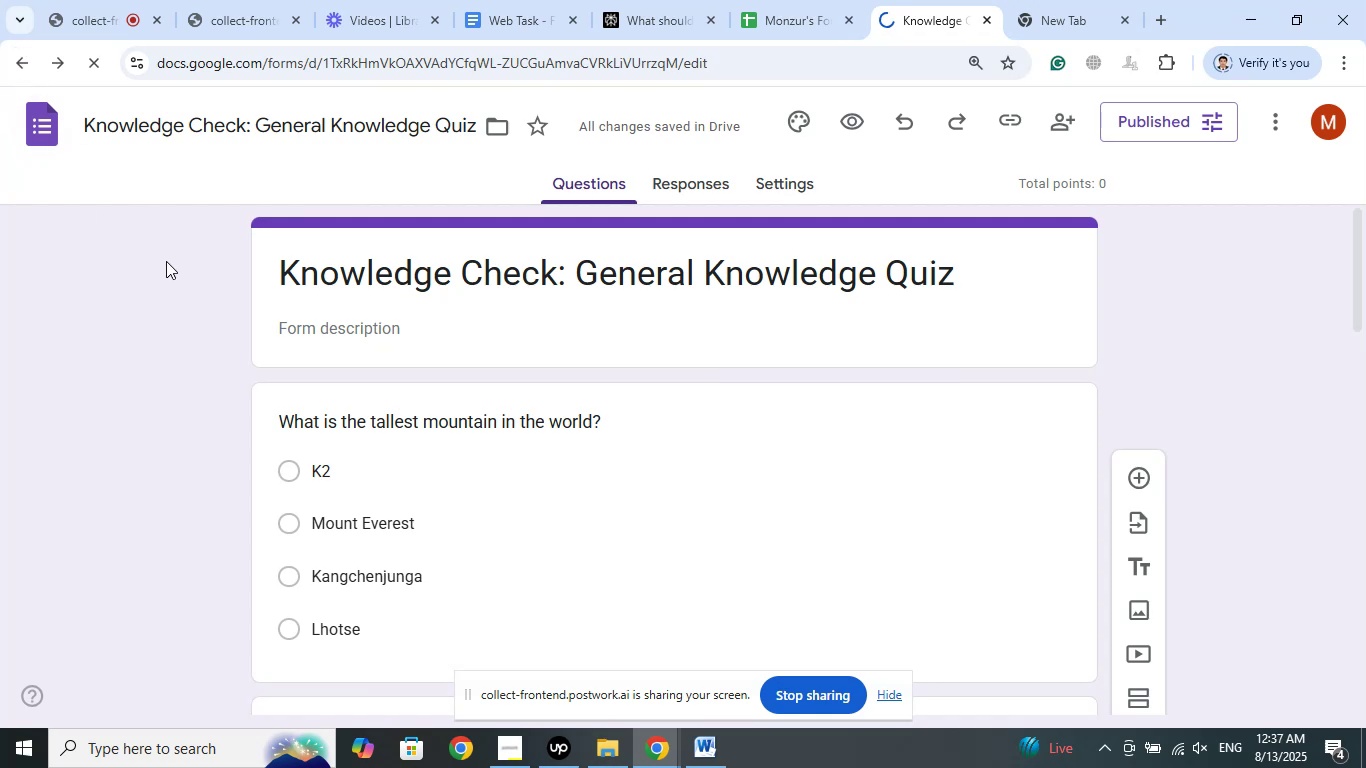 
mouse_move([152, 289])
 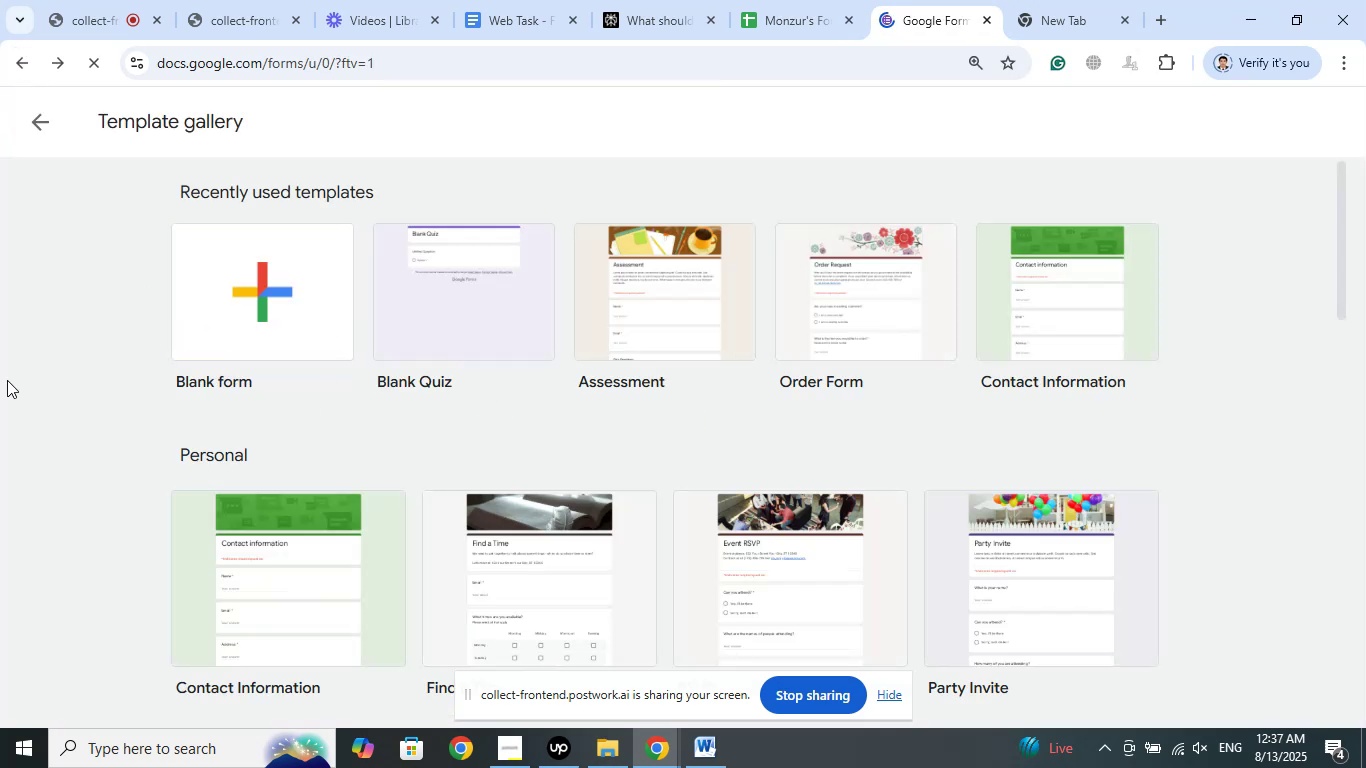 
scroll: coordinate [7, 380], scroll_direction: none, amount: 0.0
 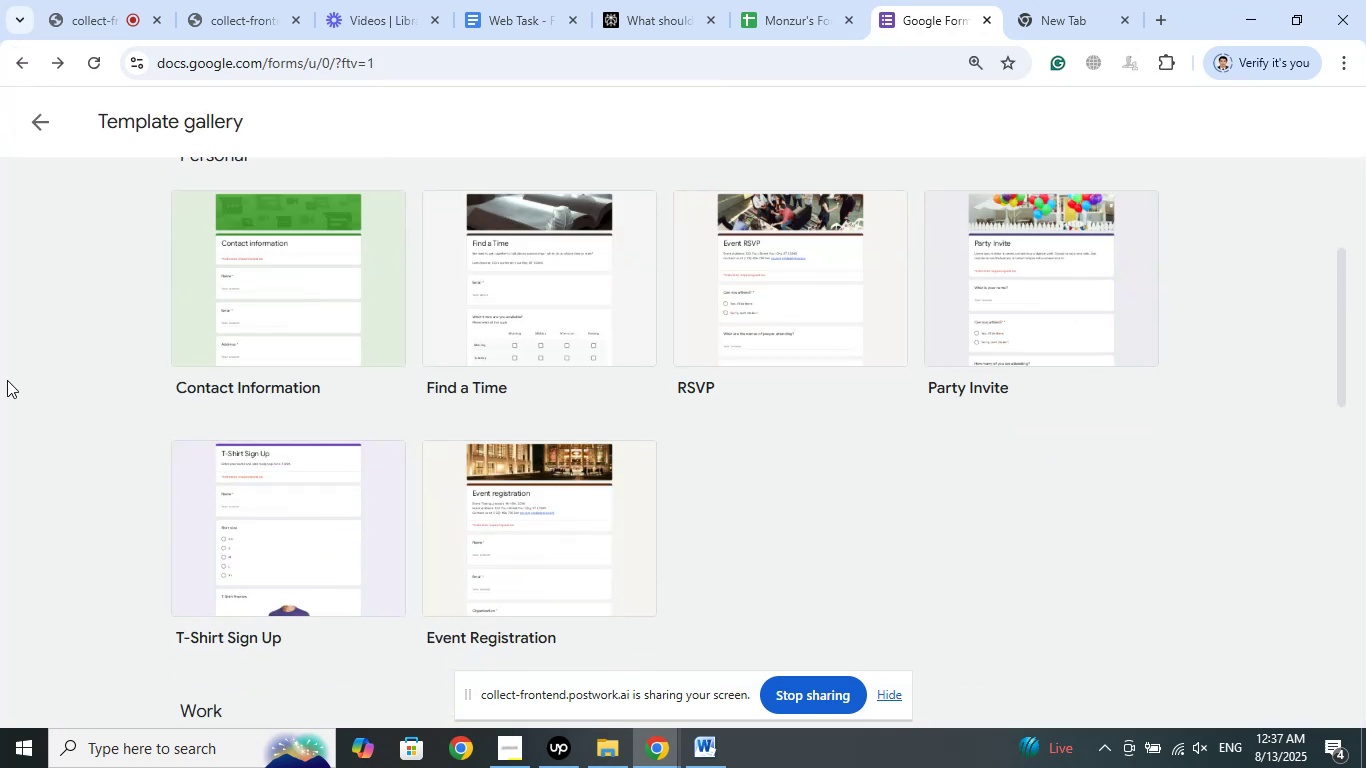 
scroll: coordinate [7, 380], scroll_direction: down, amount: 2.0
 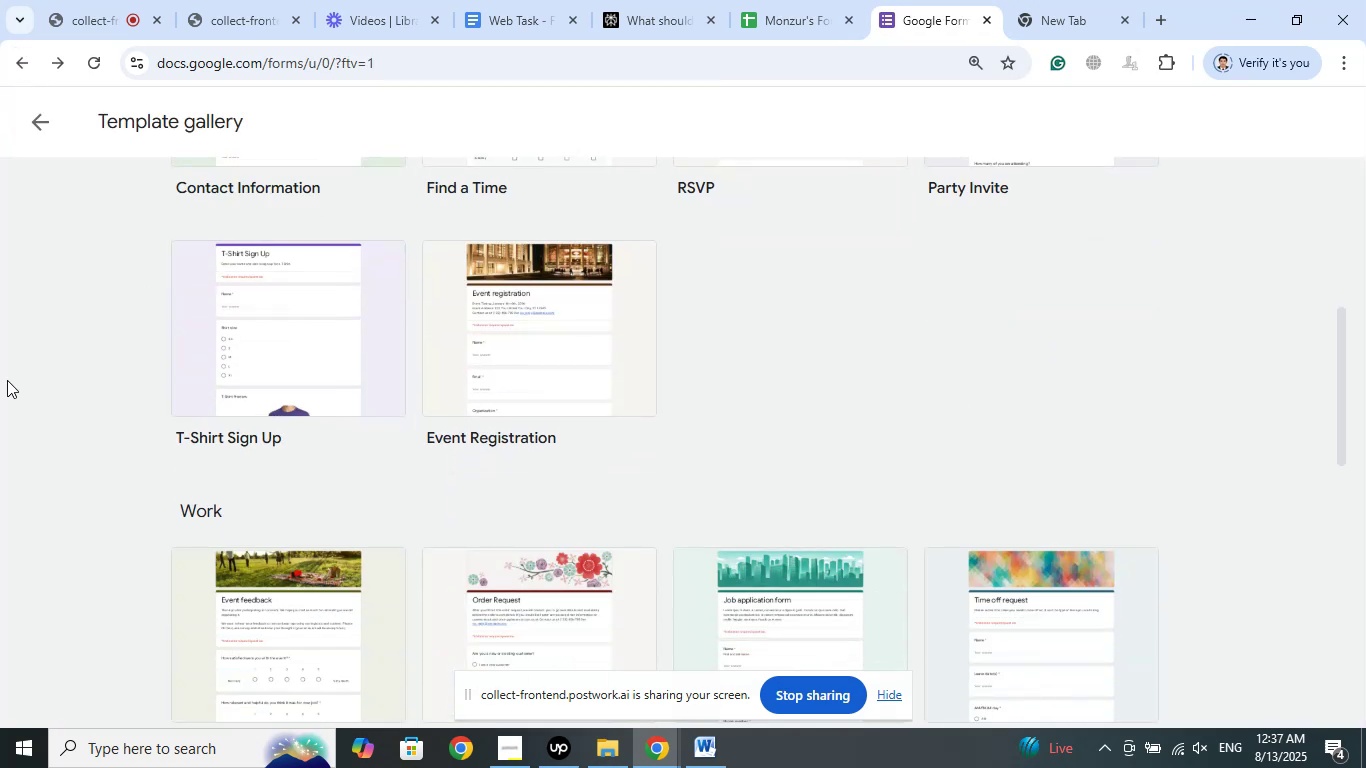 
scroll: coordinate [7, 380], scroll_direction: up, amount: 9.0
 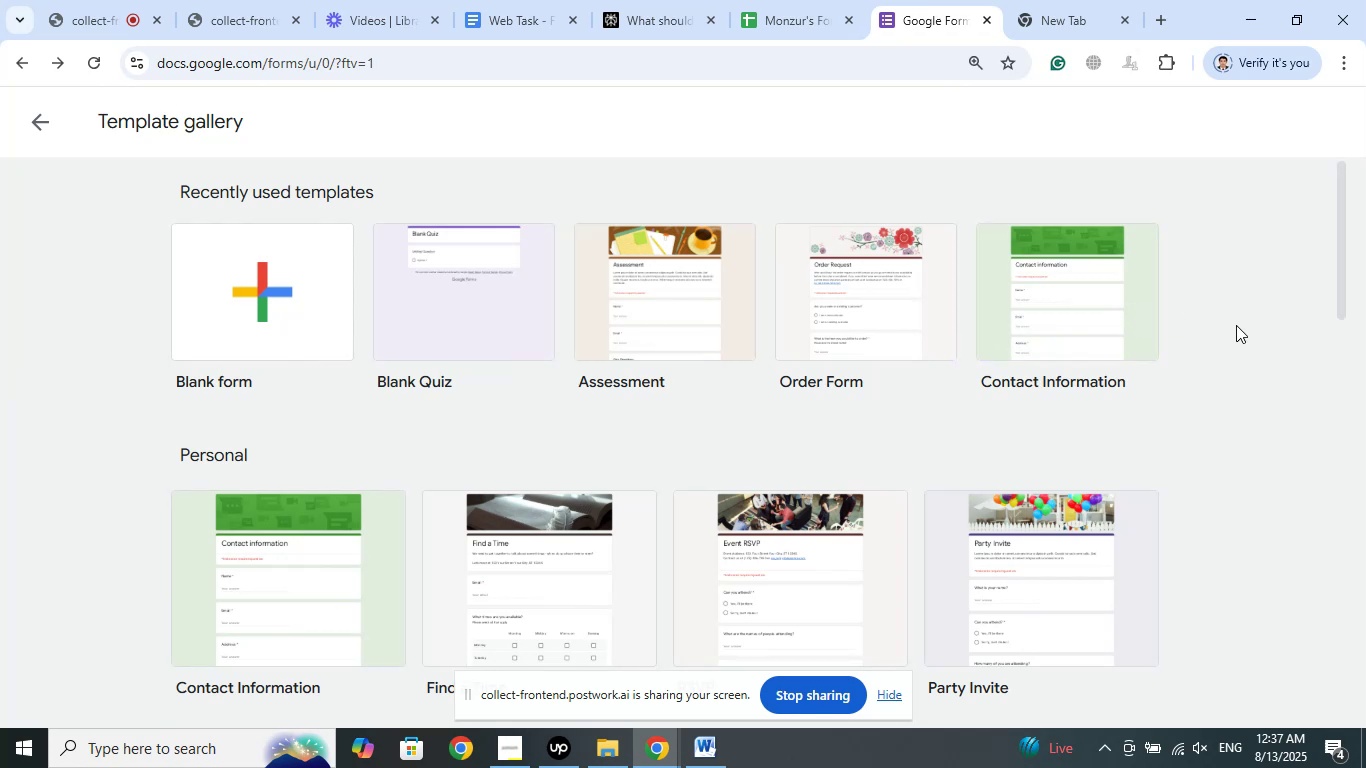 
scroll: coordinate [1236, 325], scroll_direction: down, amount: 3.0
 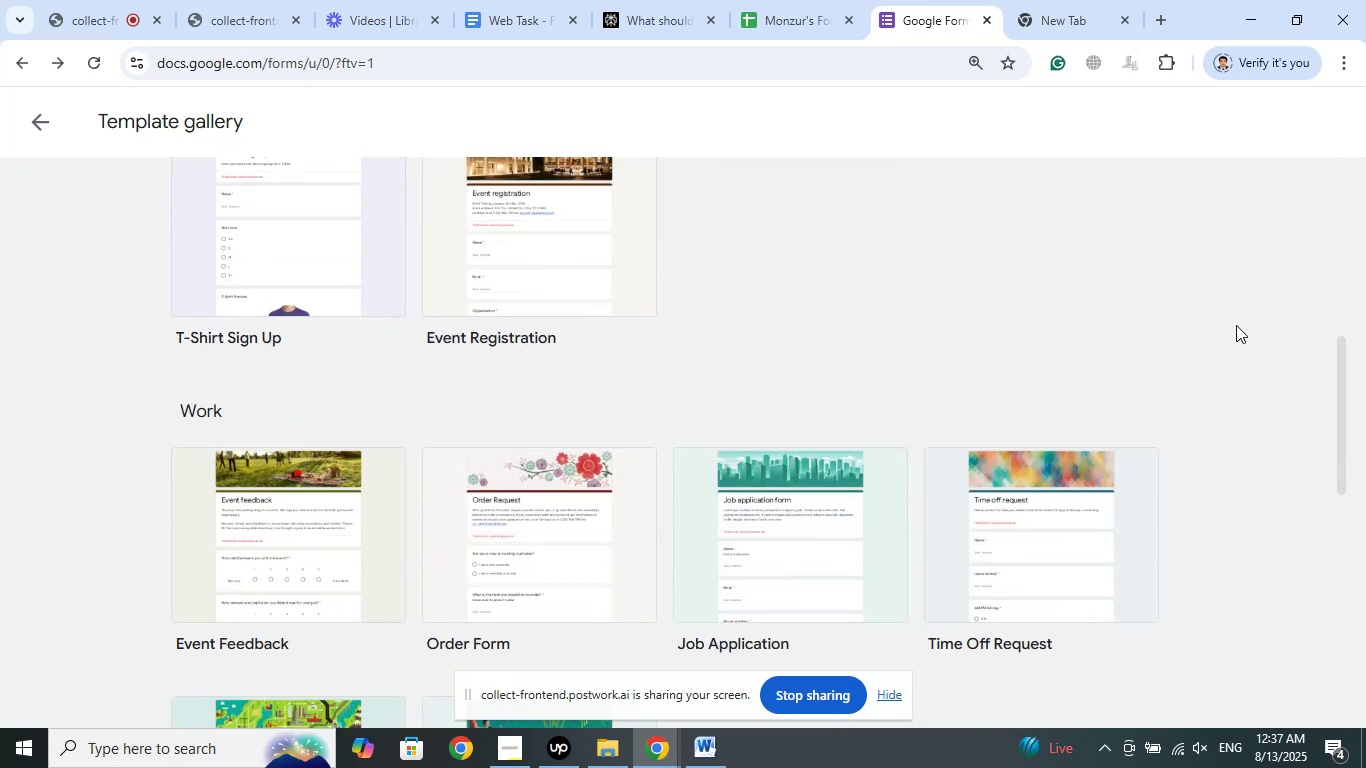 
scroll: coordinate [86, 291], scroll_direction: up, amount: 15.0
 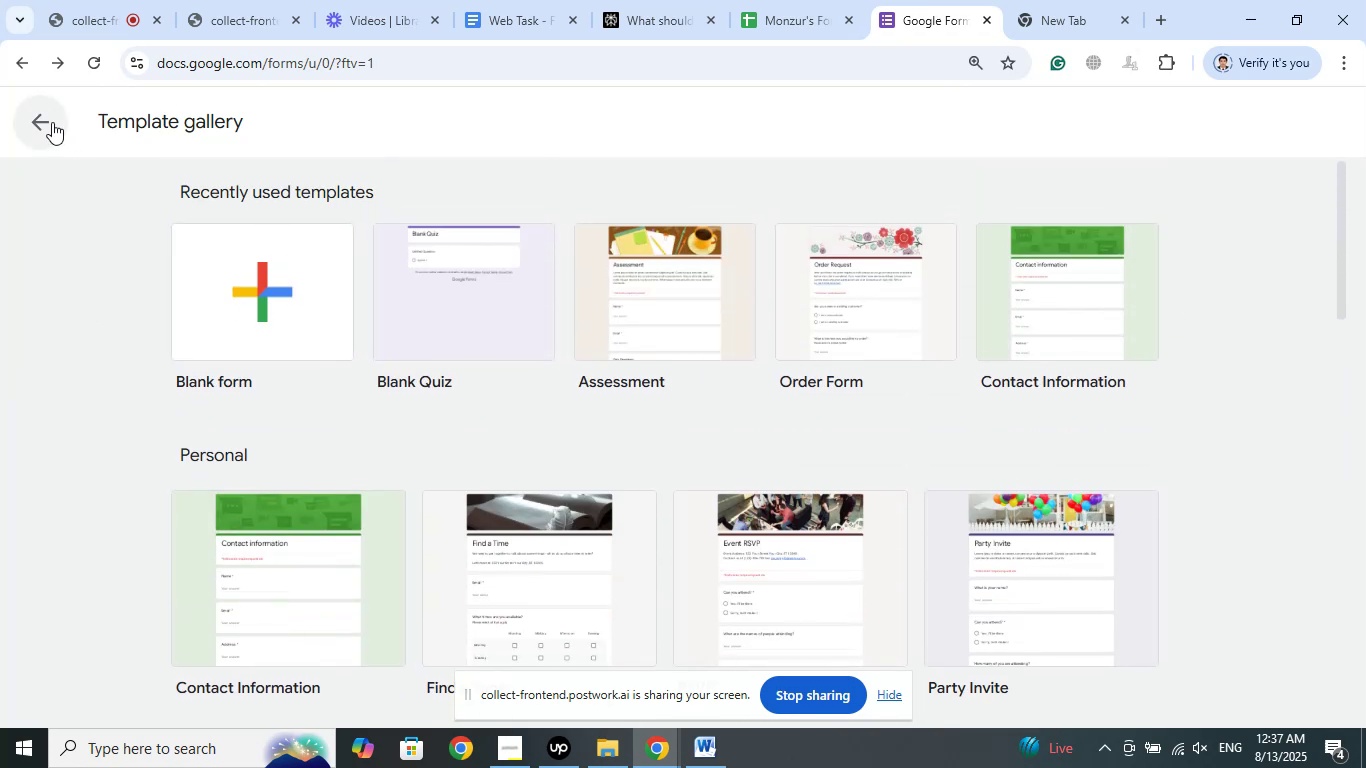 
left_click([35, 121])
 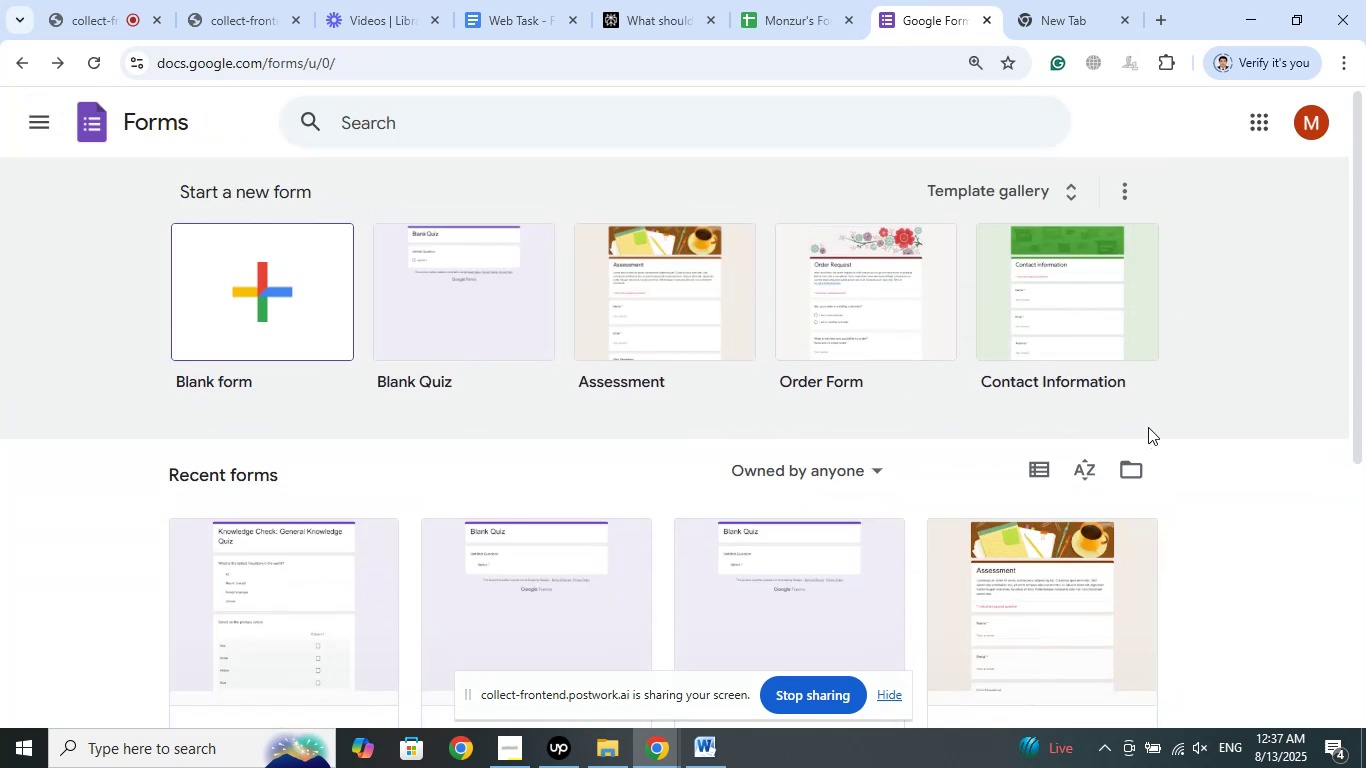 
scroll: coordinate [1179, 397], scroll_direction: down, amount: 7.0
 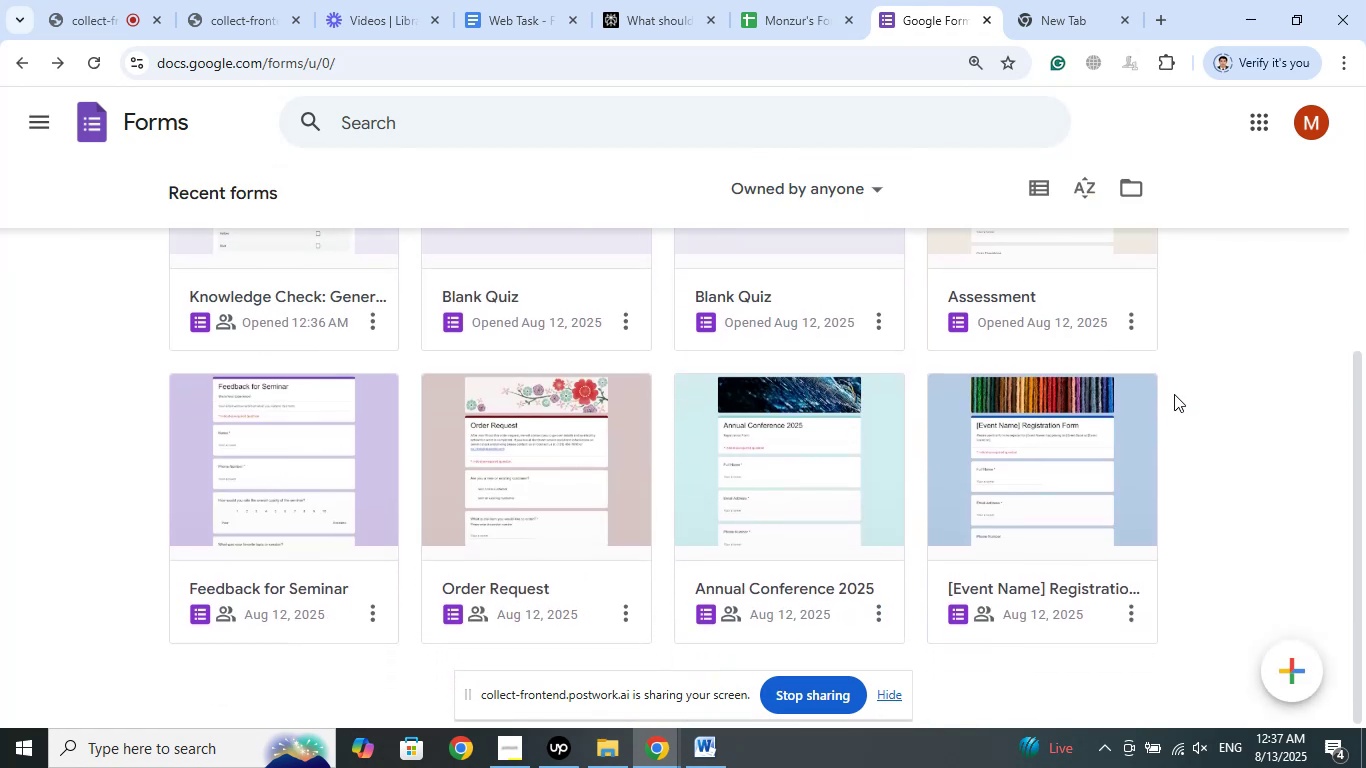 
scroll: coordinate [1166, 389], scroll_direction: up, amount: 2.0
 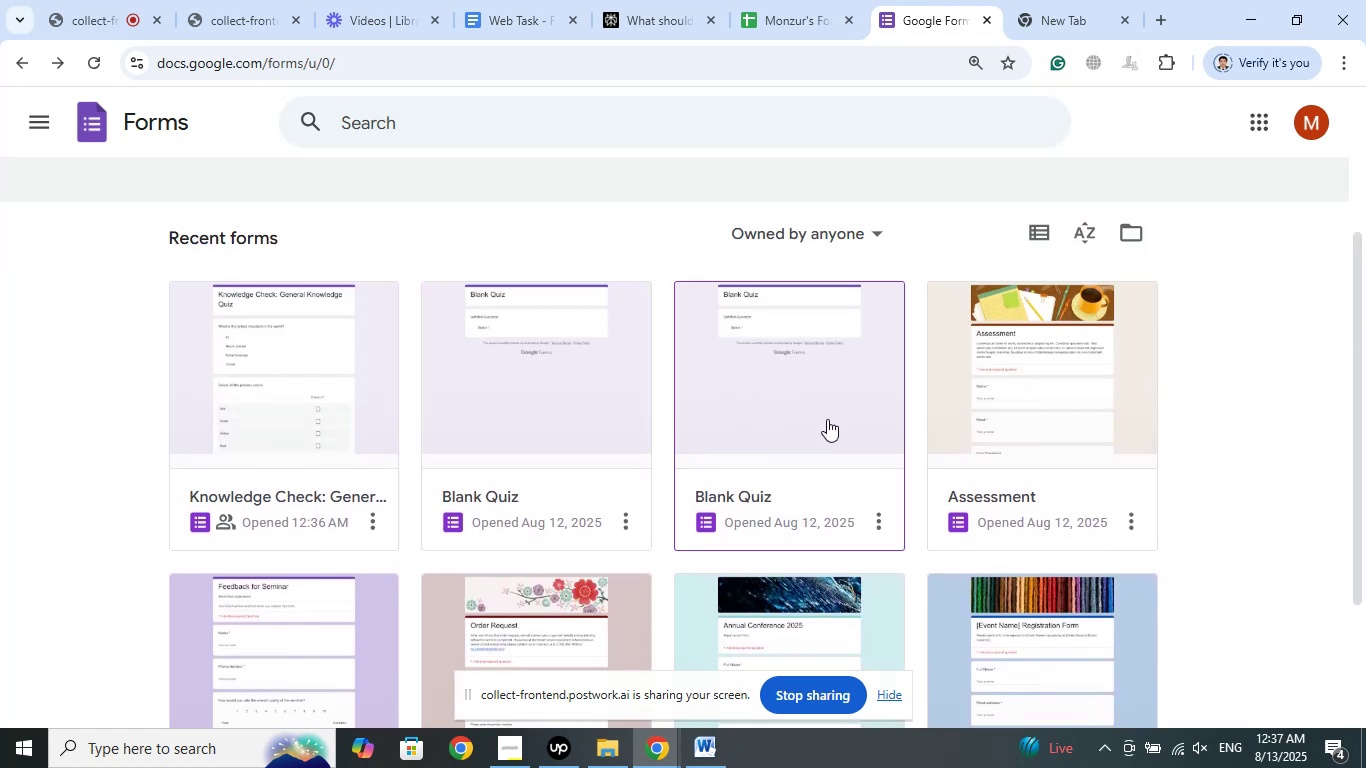 
wait(7.75)
 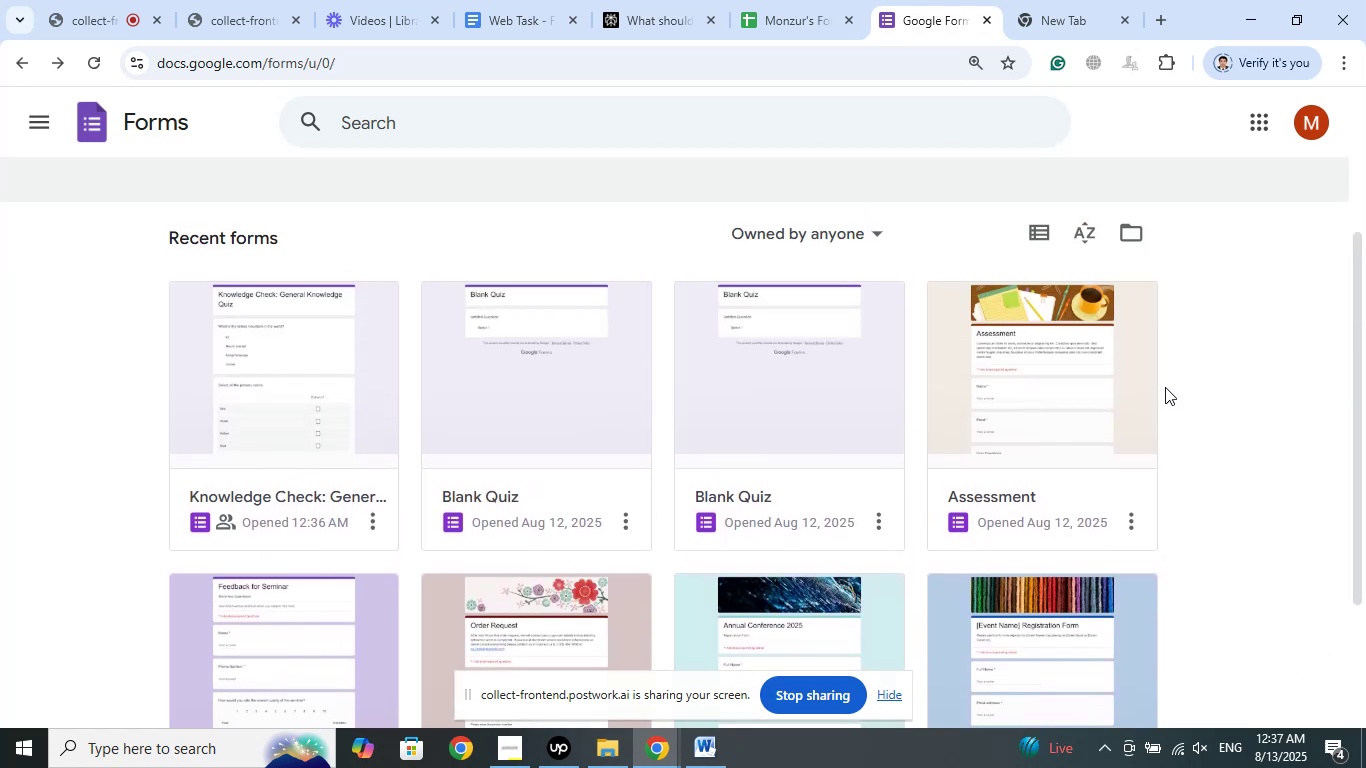 
scroll: coordinate [827, 419], scroll_direction: up, amount: 3.0
 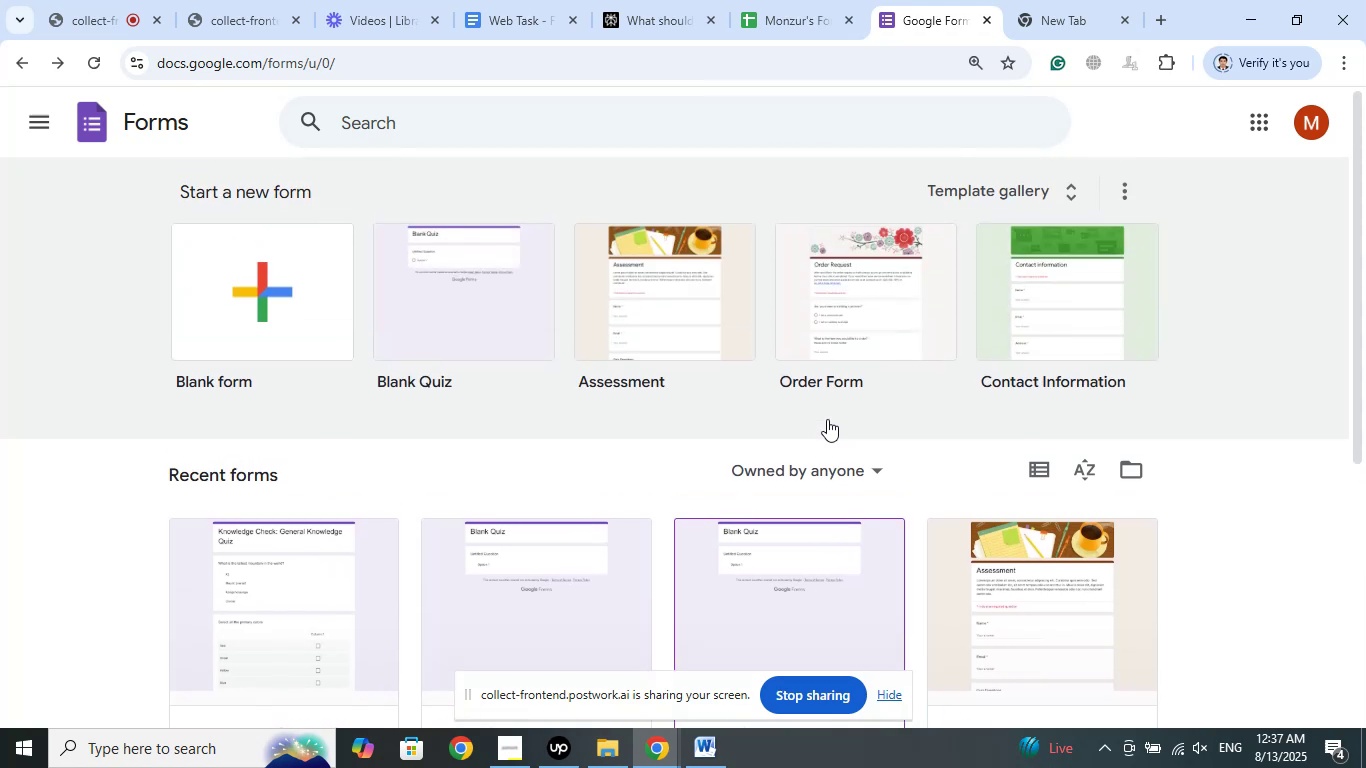 
scroll: coordinate [827, 419], scroll_direction: down, amount: 4.0
 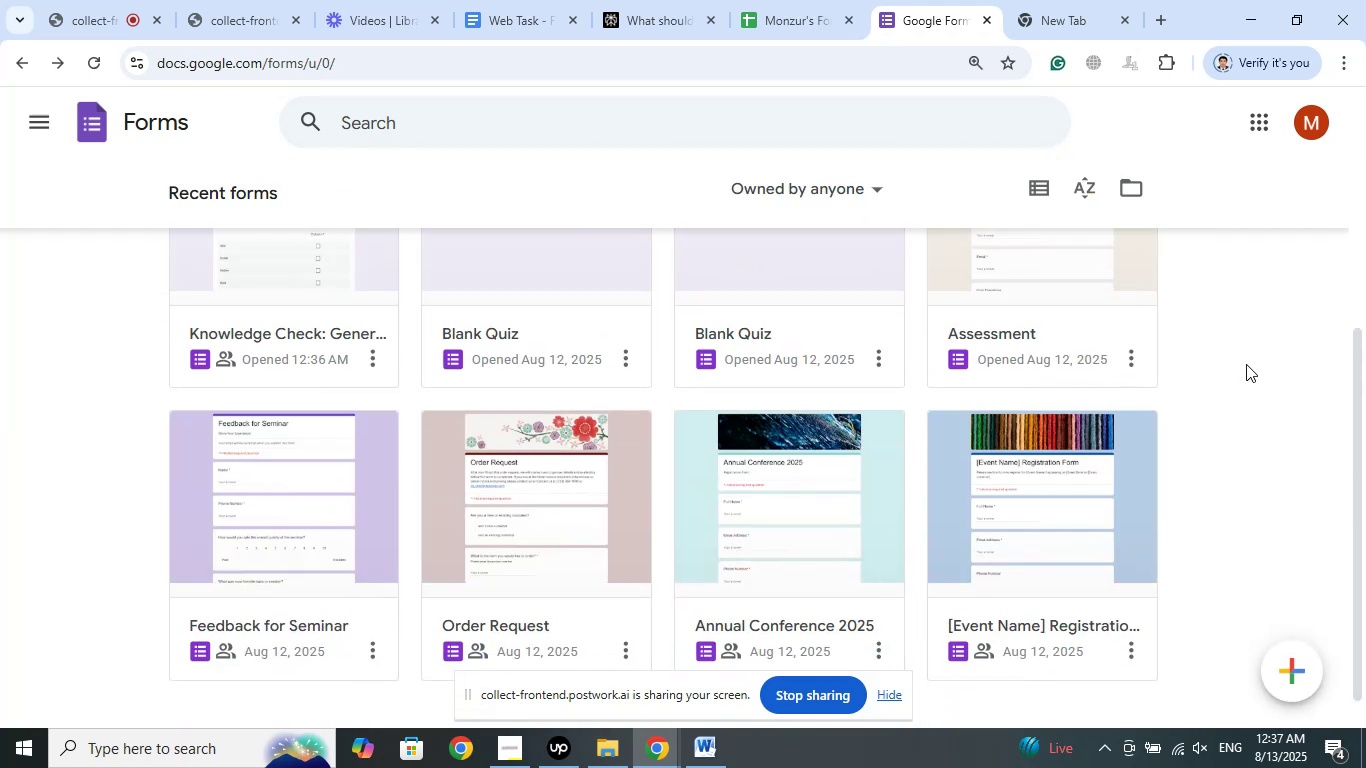 
scroll: coordinate [1246, 364], scroll_direction: up, amount: 2.0
 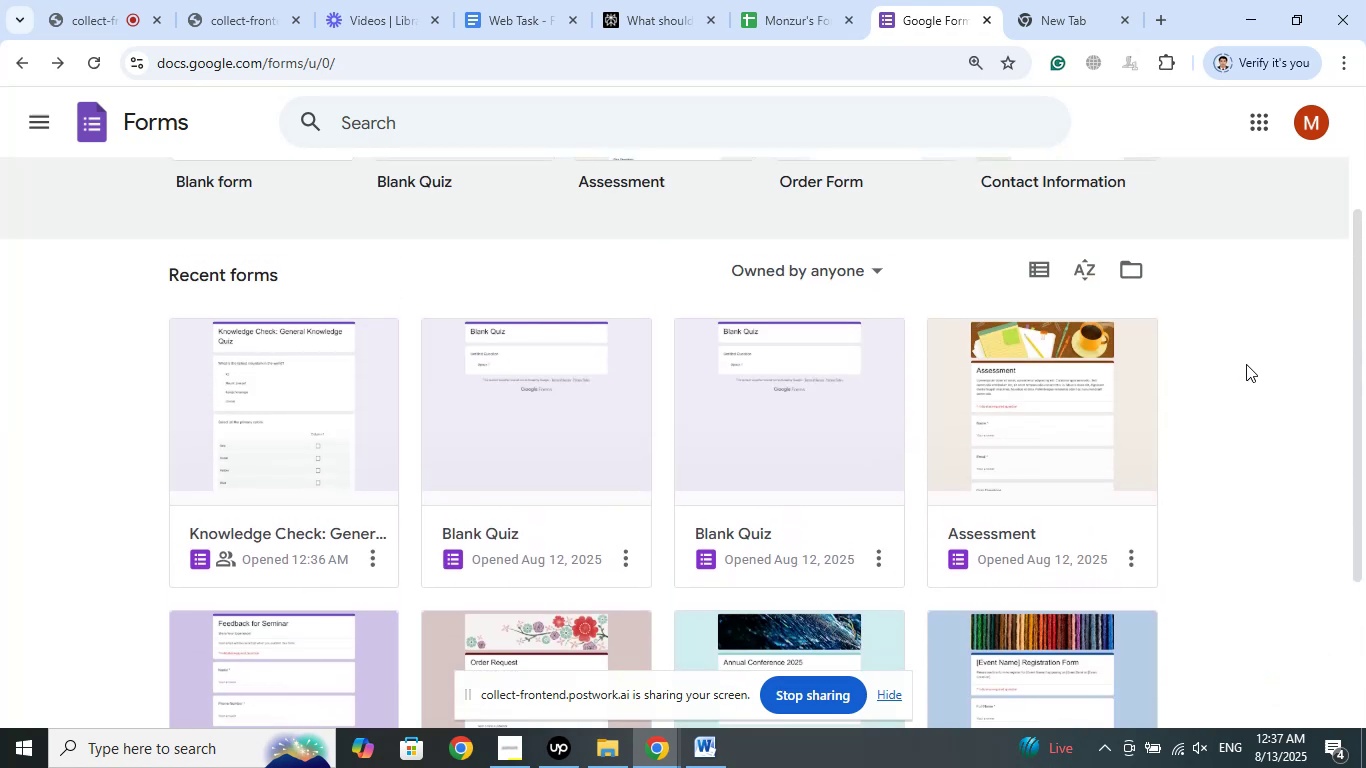 
scroll: coordinate [1246, 364], scroll_direction: down, amount: 2.0
 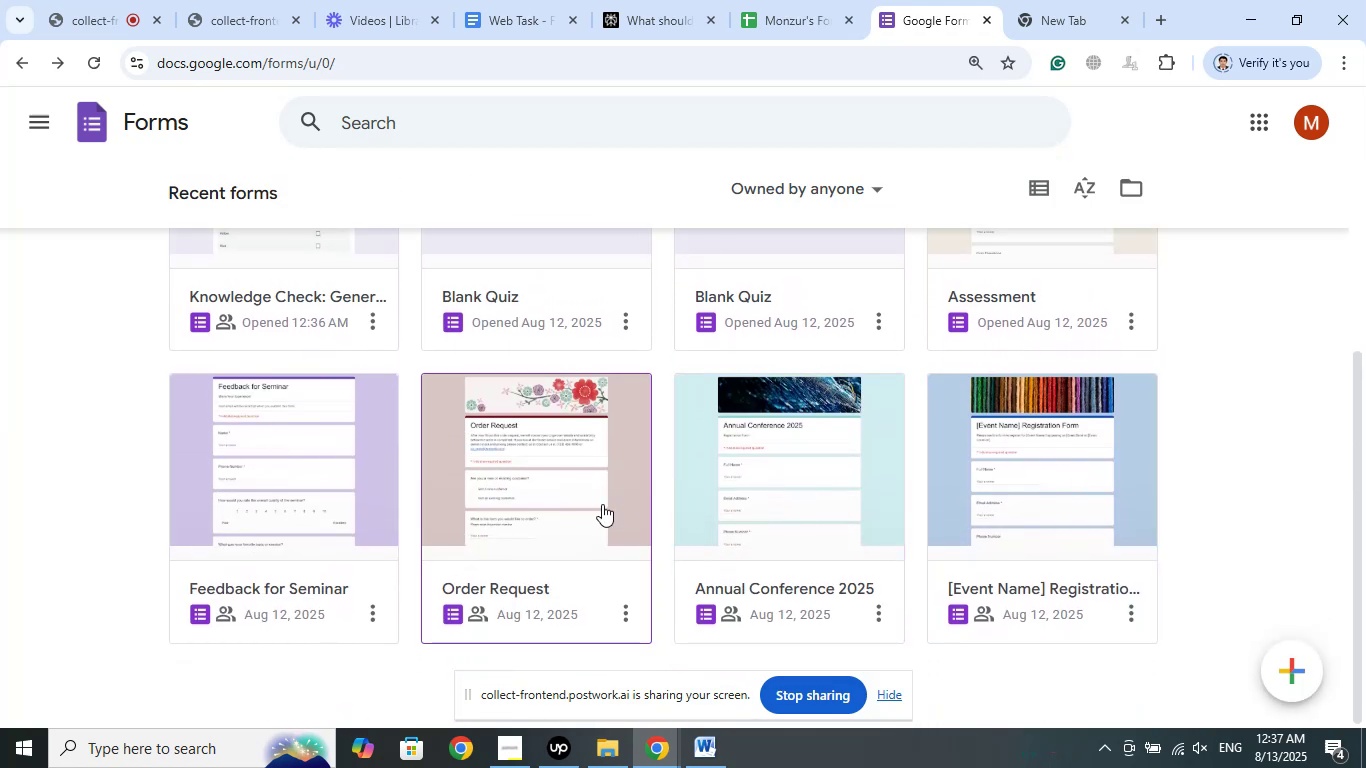 
scroll: coordinate [469, 485], scroll_direction: up, amount: 3.0
 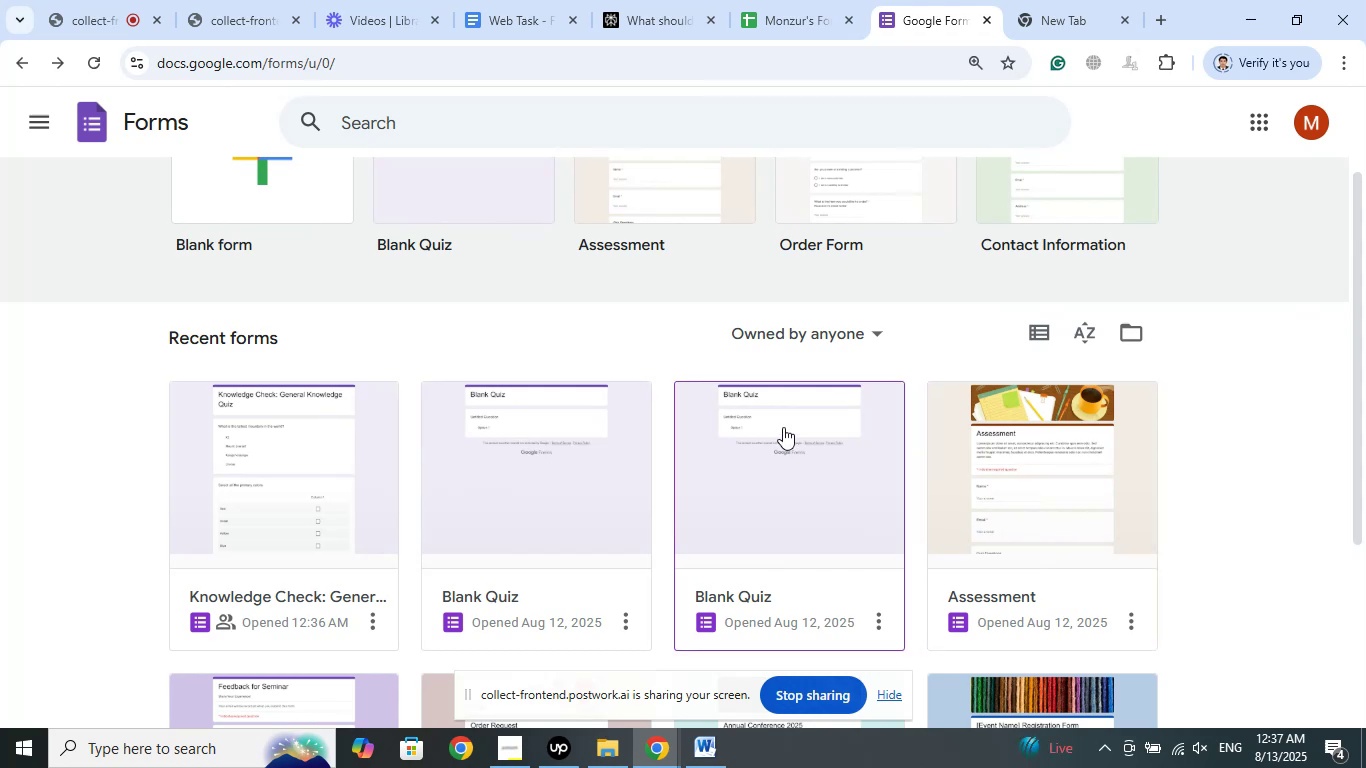 
left_click([768, 0])
 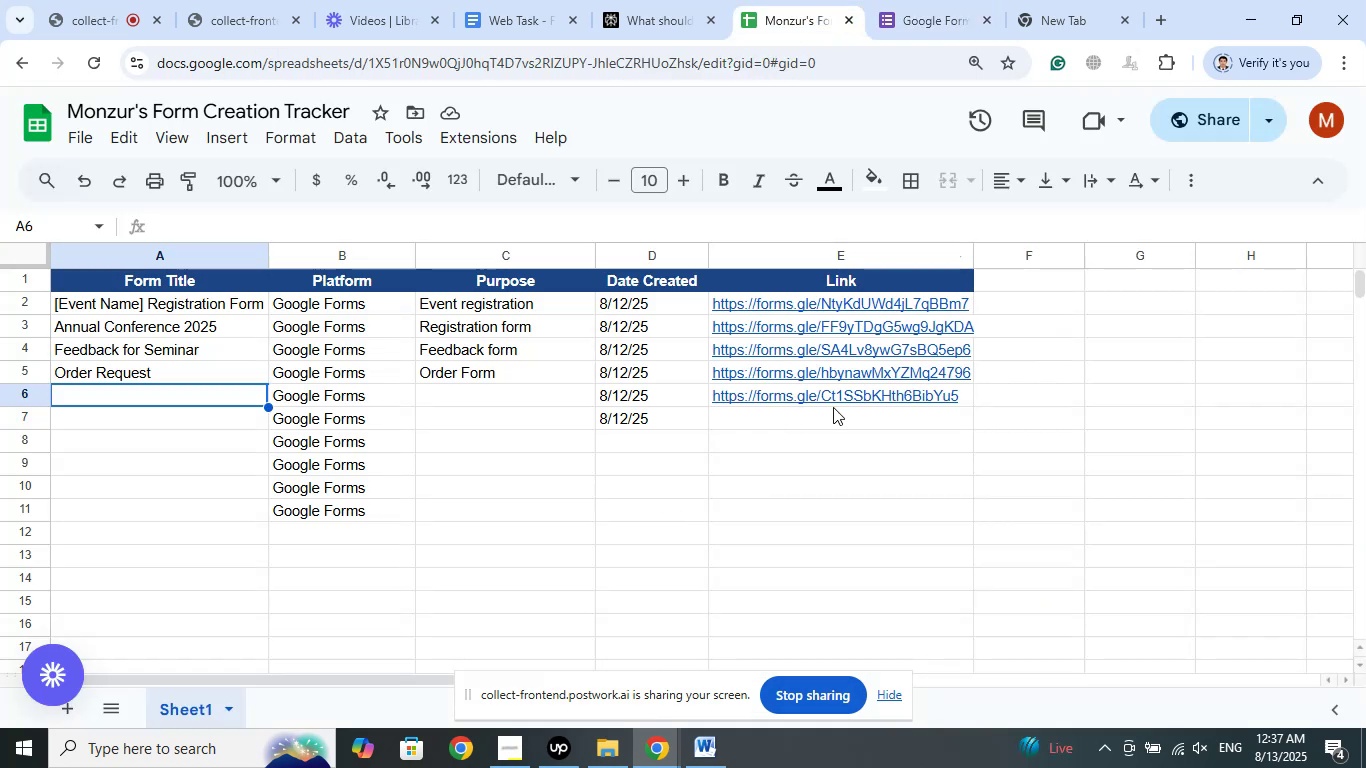 
left_click([935, 0])
 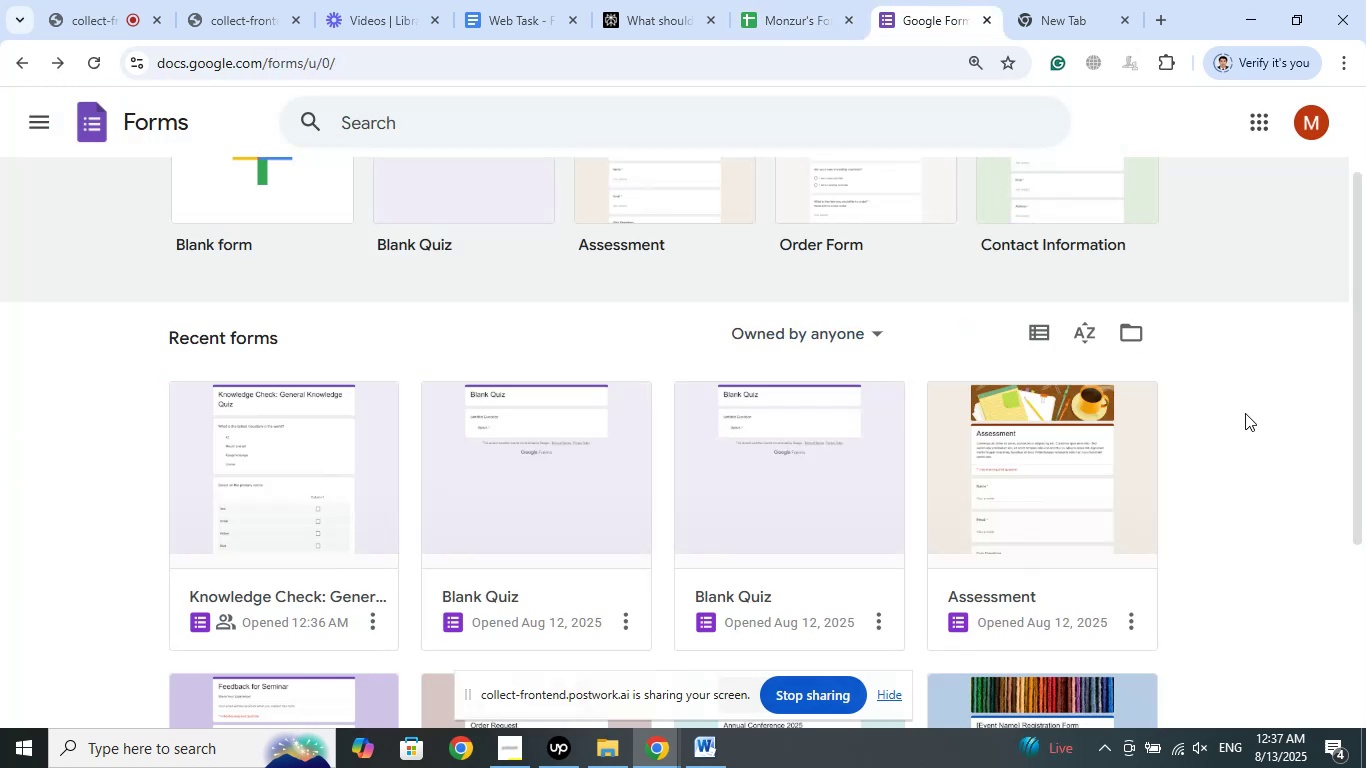 
scroll: coordinate [1244, 427], scroll_direction: up, amount: 7.0
 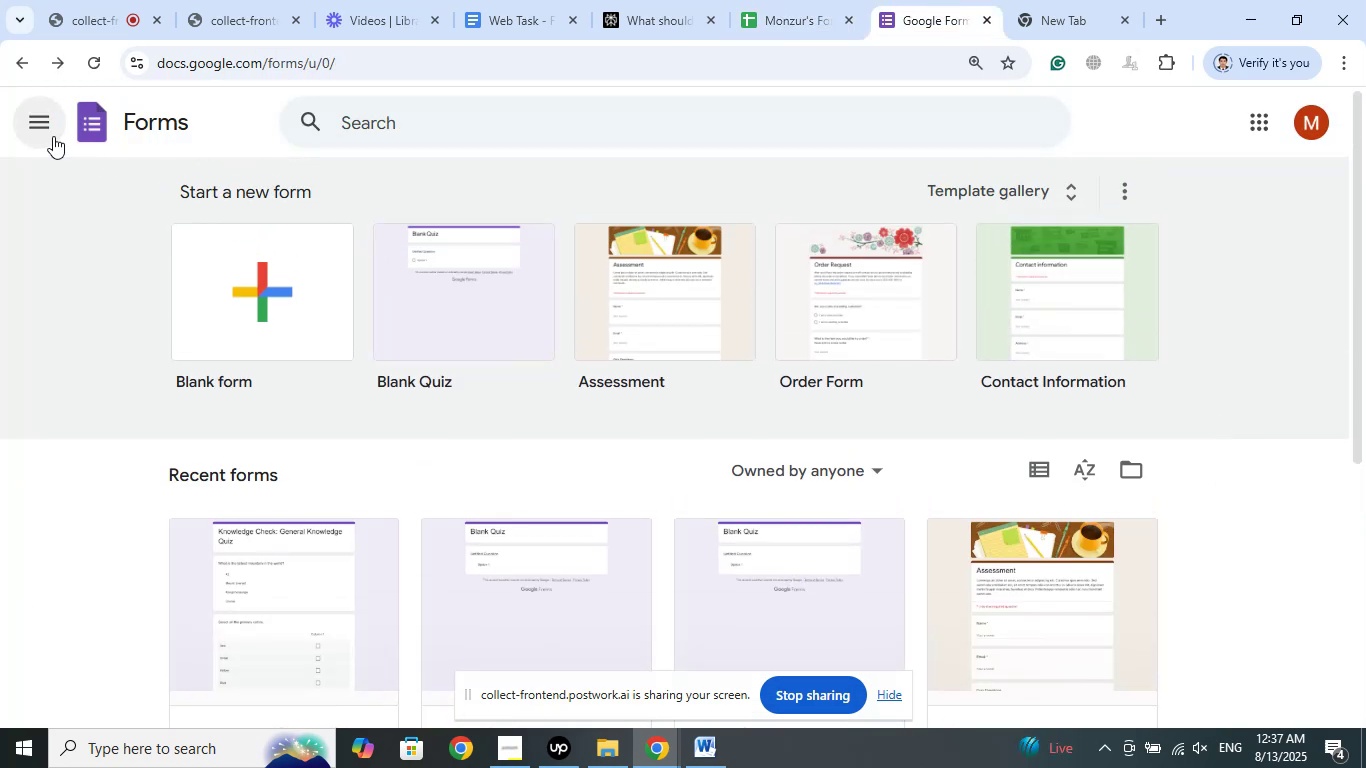 
left_click([34, 122])
 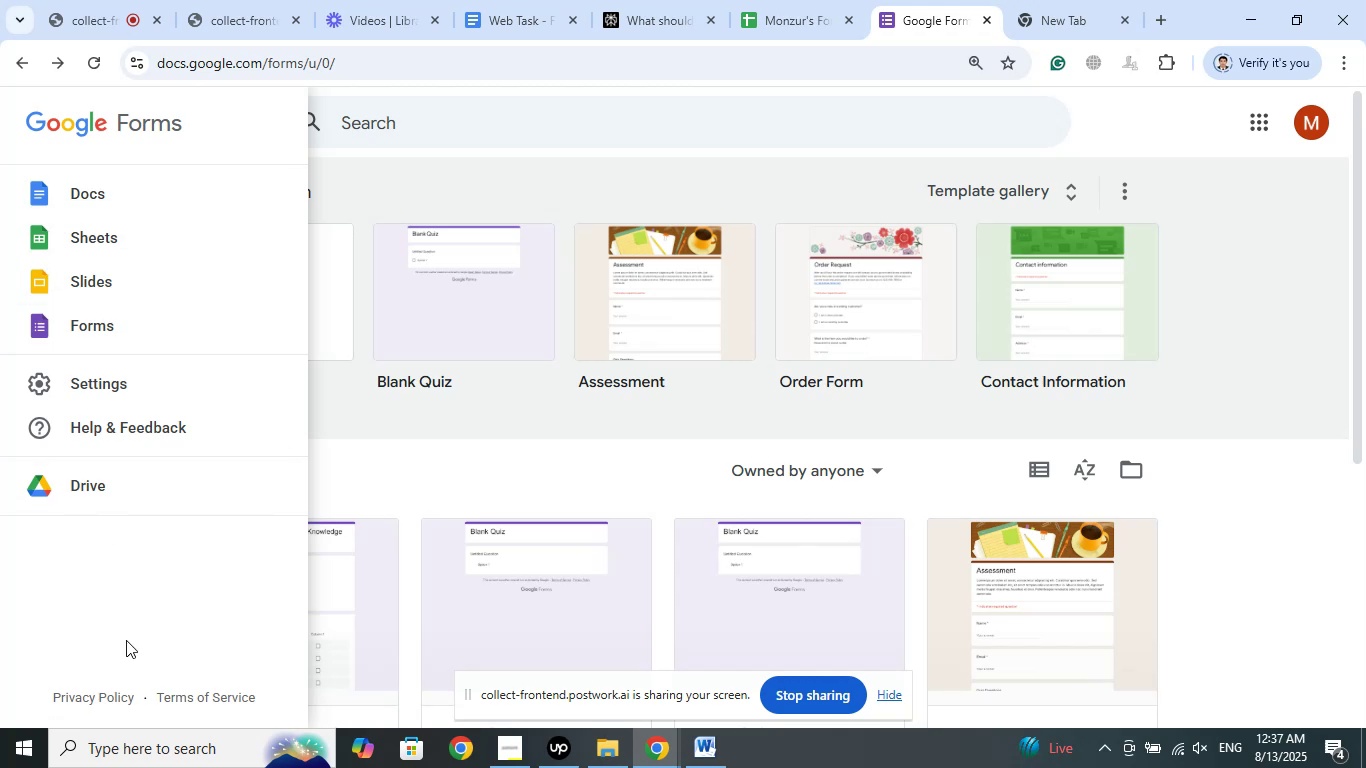 
left_click([1242, 482])
 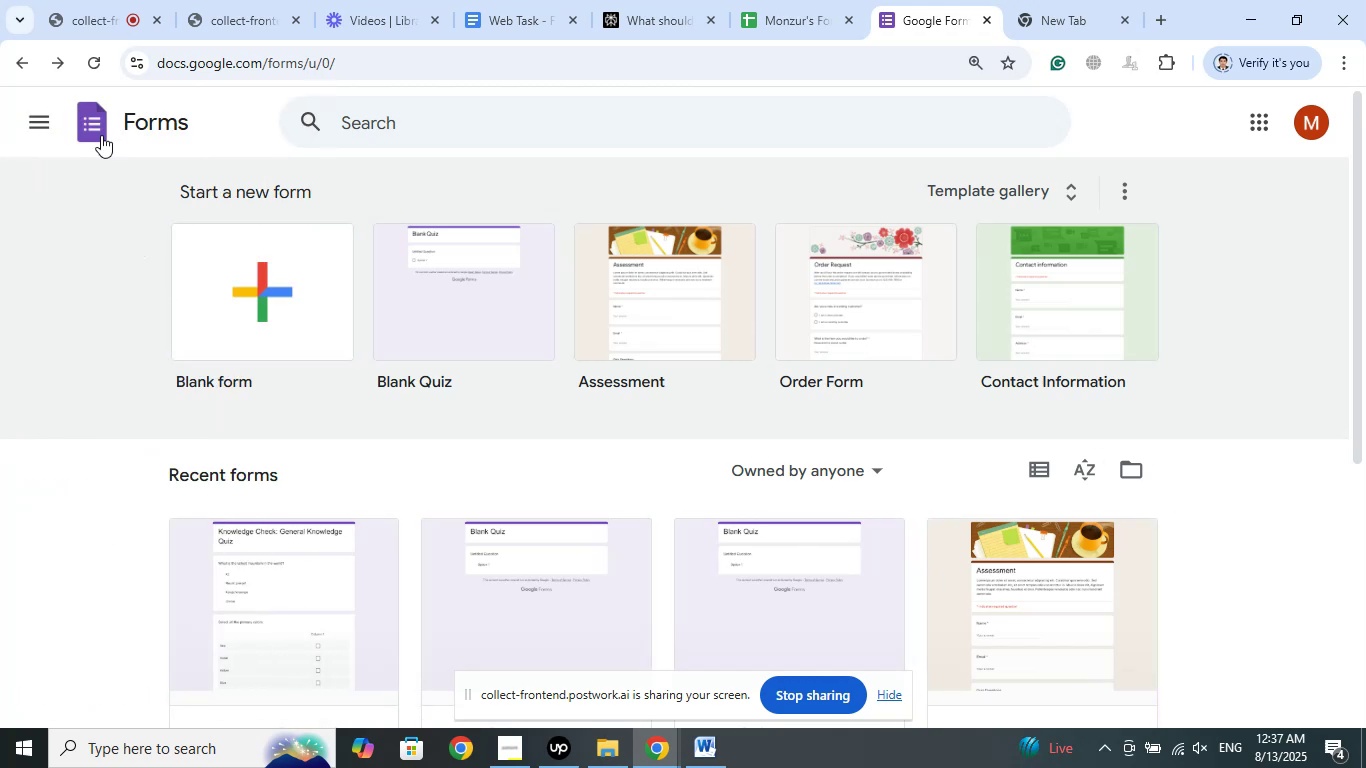 
left_click([95, 119])
 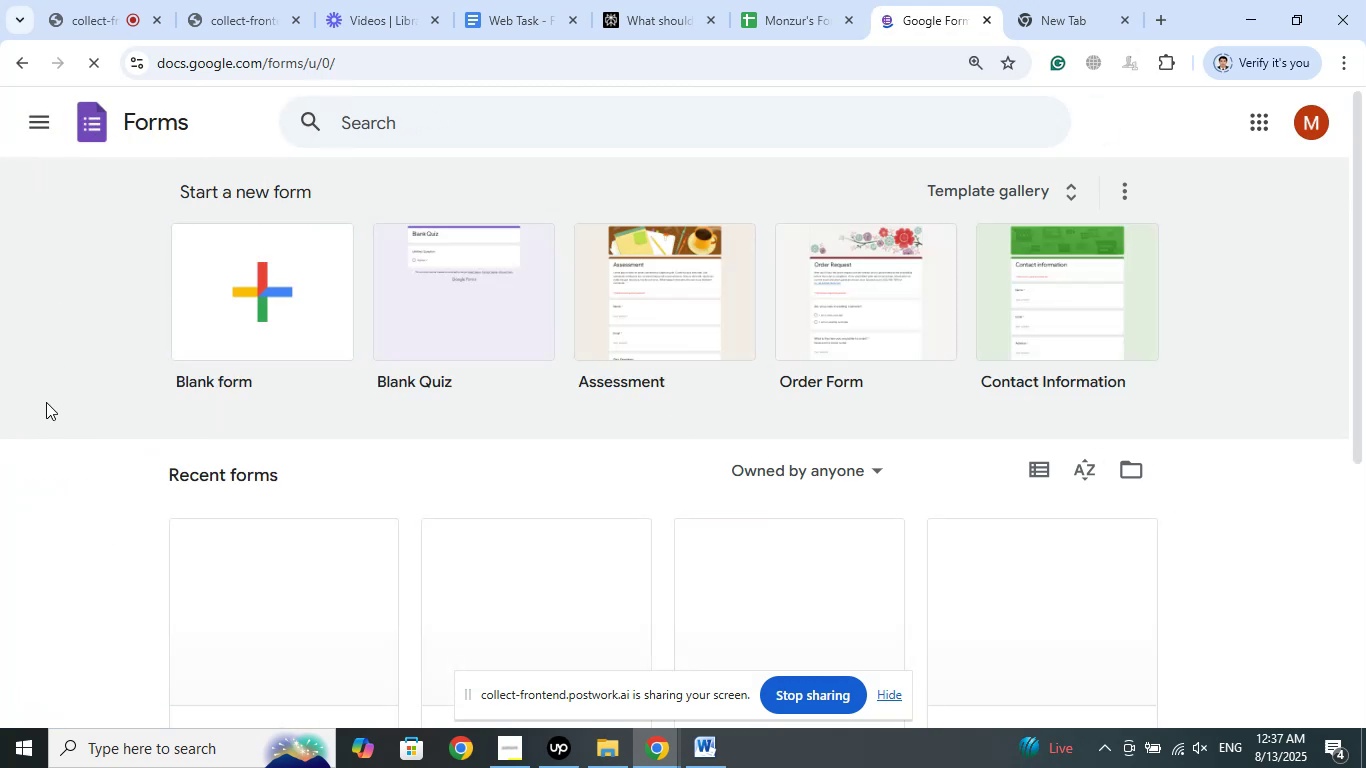 
wait(5.13)
 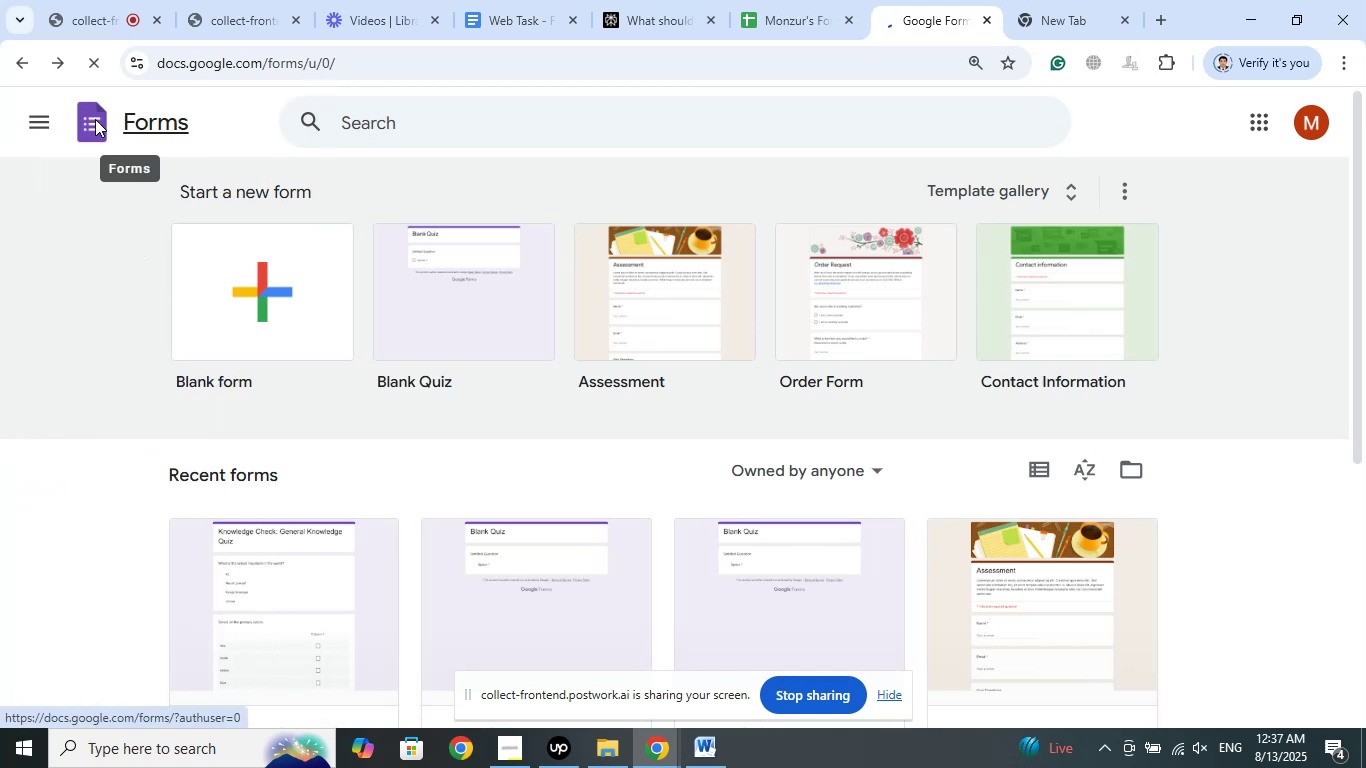 
scroll: coordinate [46, 396], scroll_direction: down, amount: 2.0
 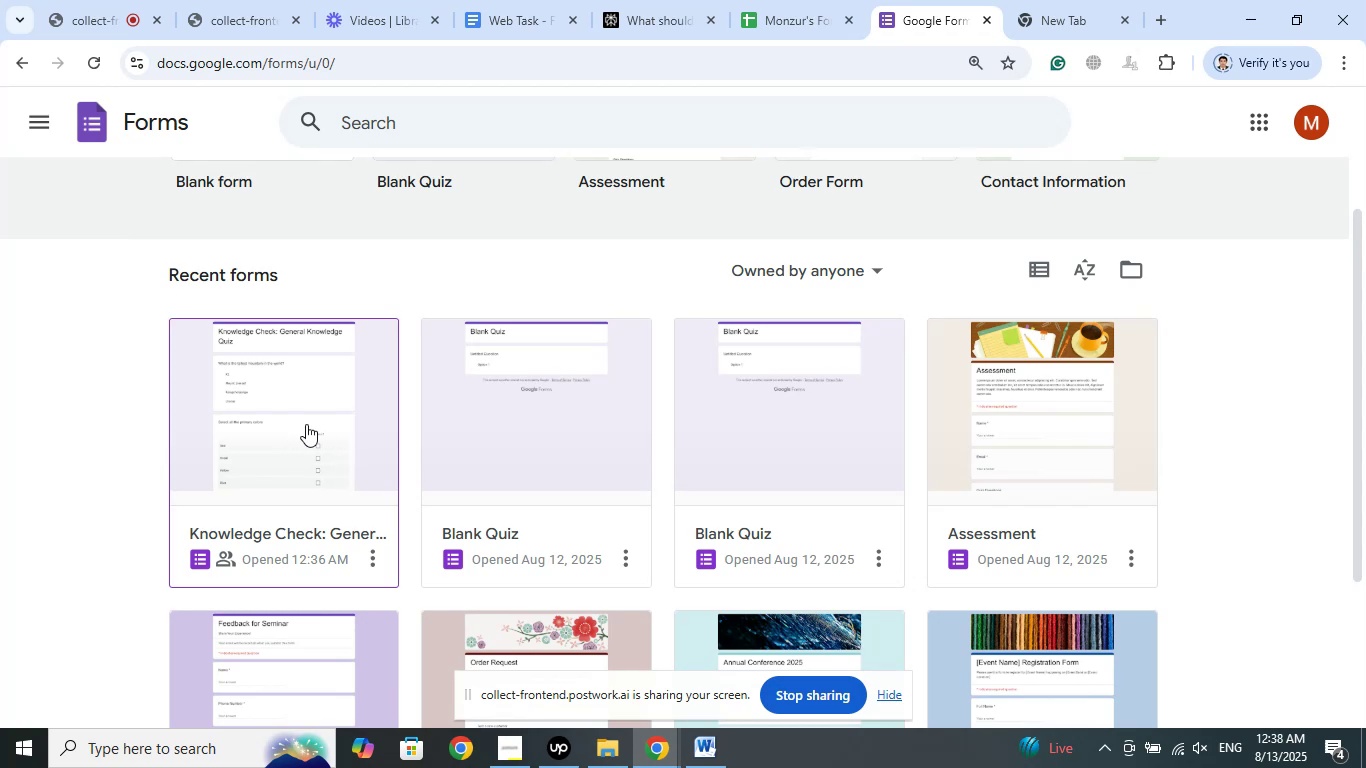 
left_click([306, 424])
 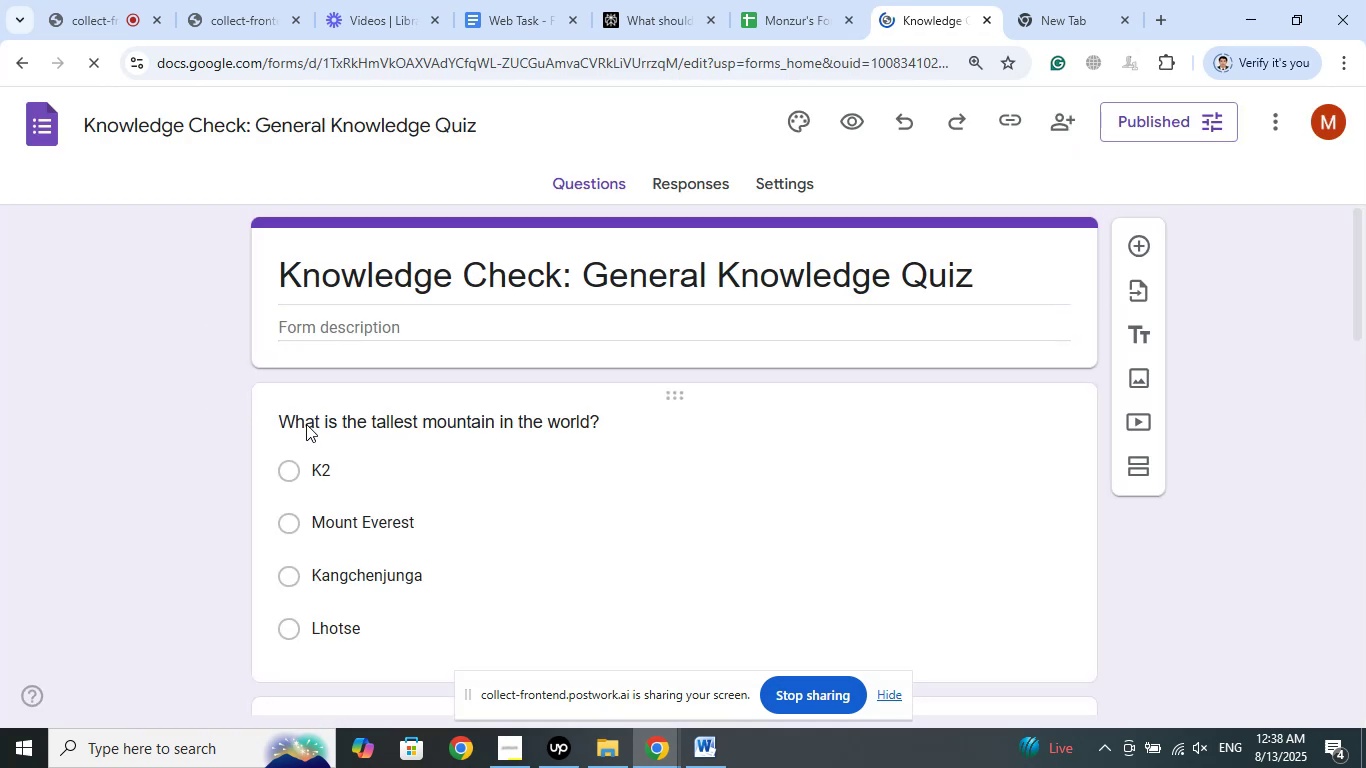 
wait(9.86)
 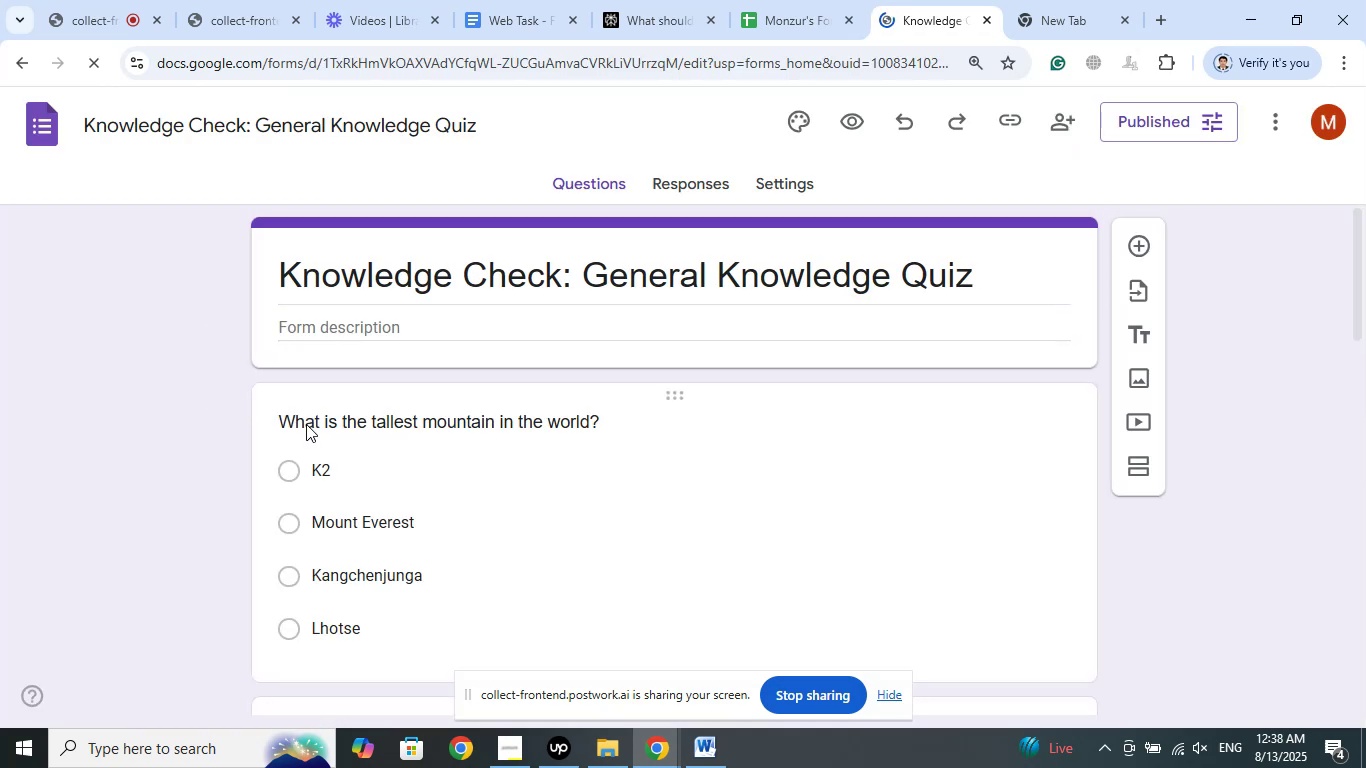 
left_click([24, 61])
 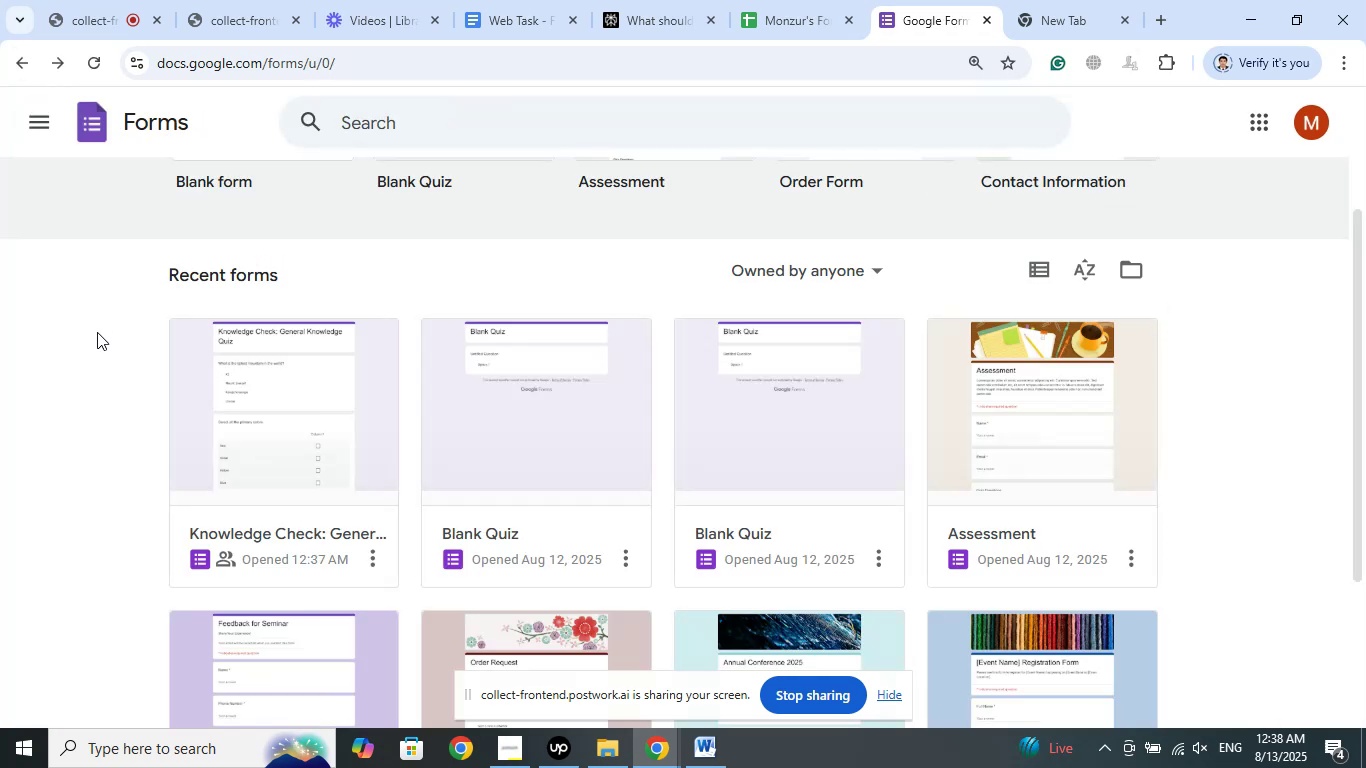 
wait(8.58)
 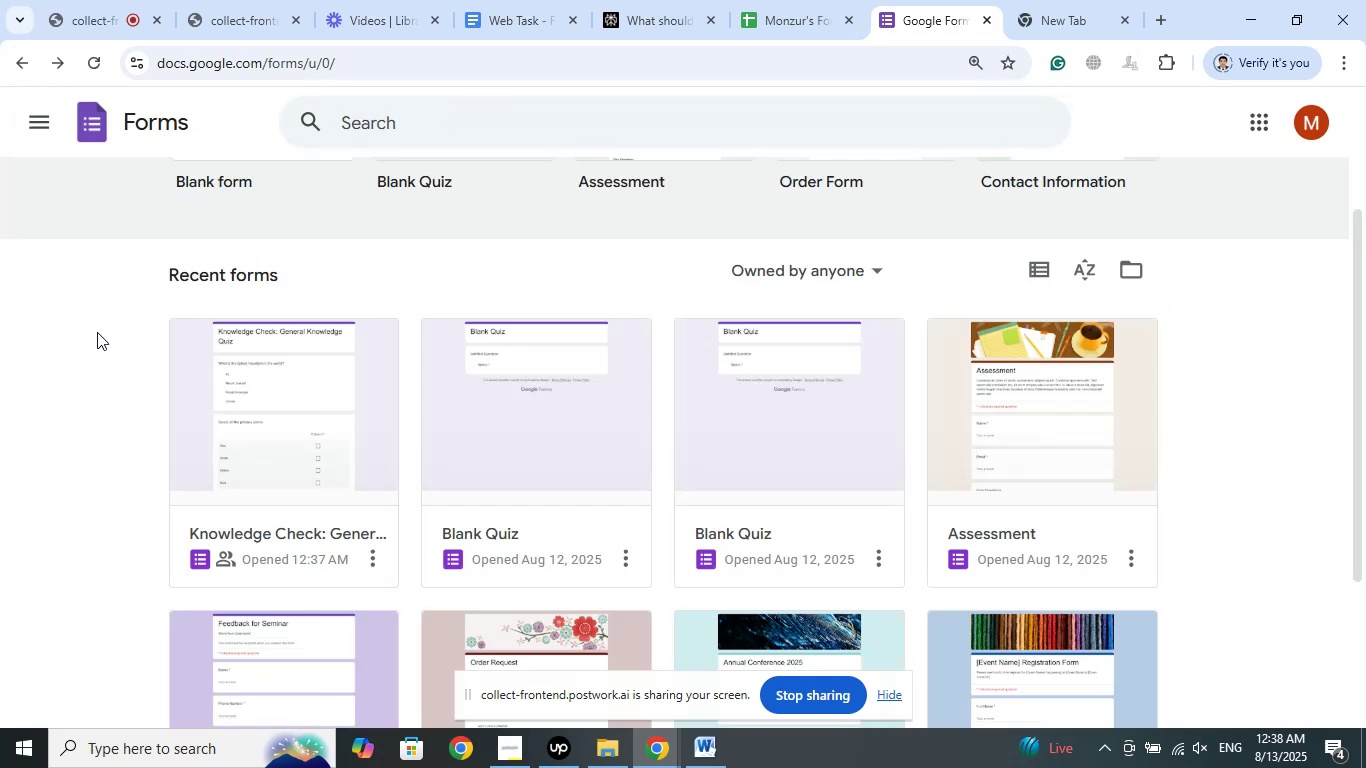 
left_click([373, 563])
 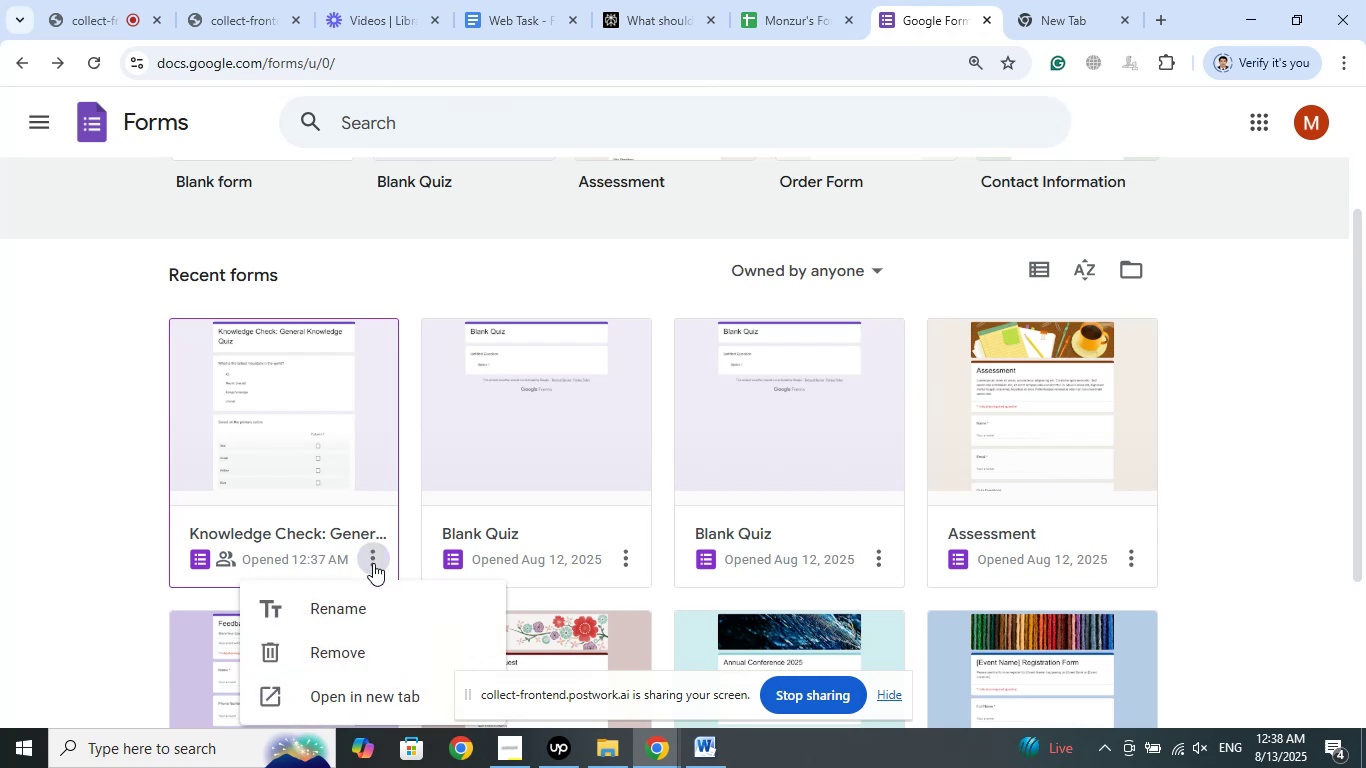 
scroll: coordinate [373, 563], scroll_direction: down, amount: 1.0
 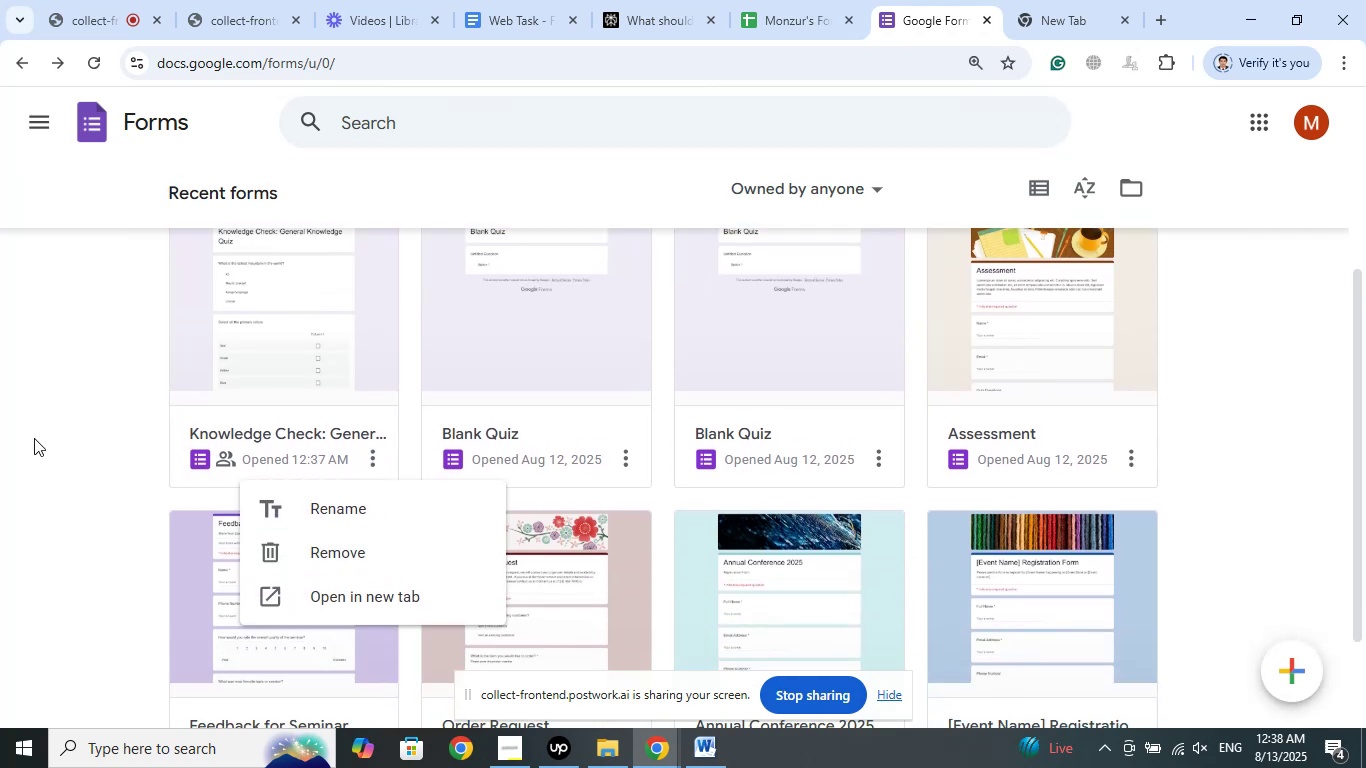 
left_click([0, 369])
 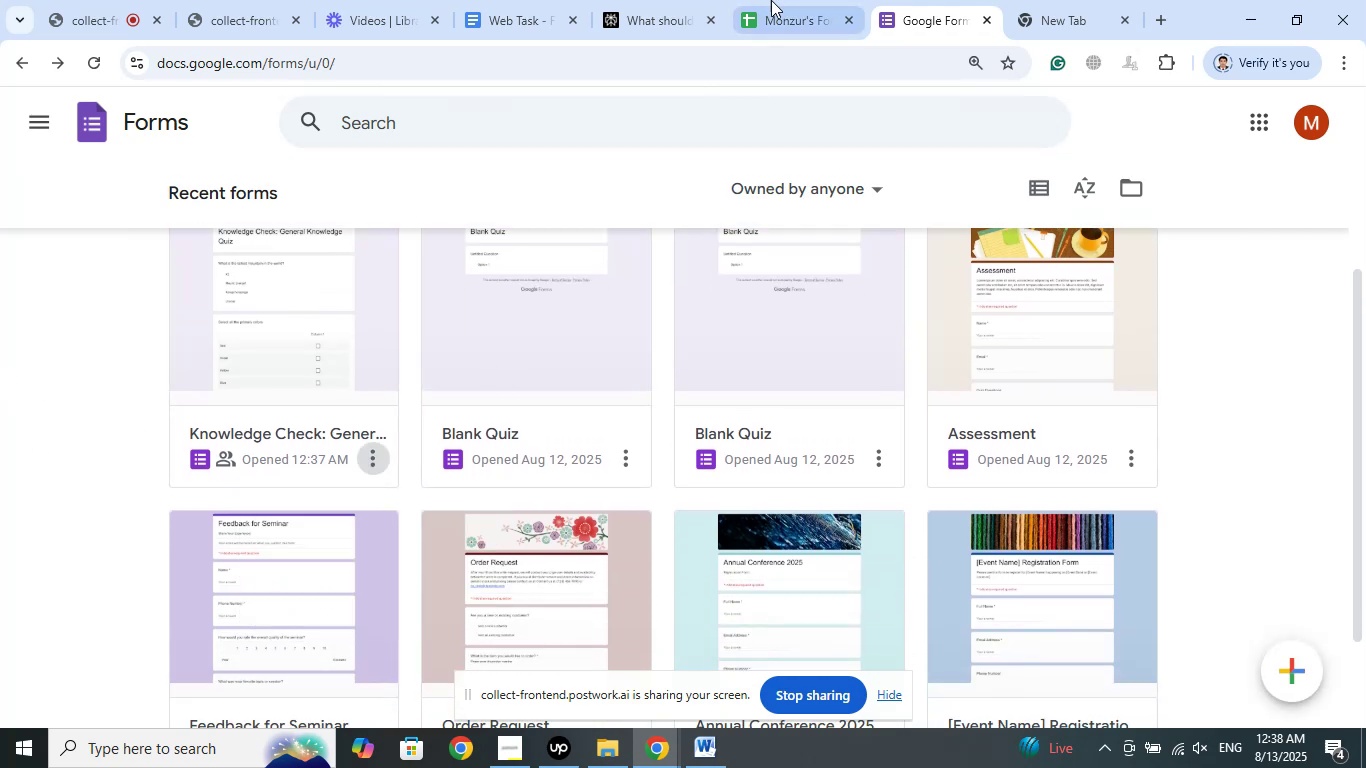 
left_click([771, 0])
 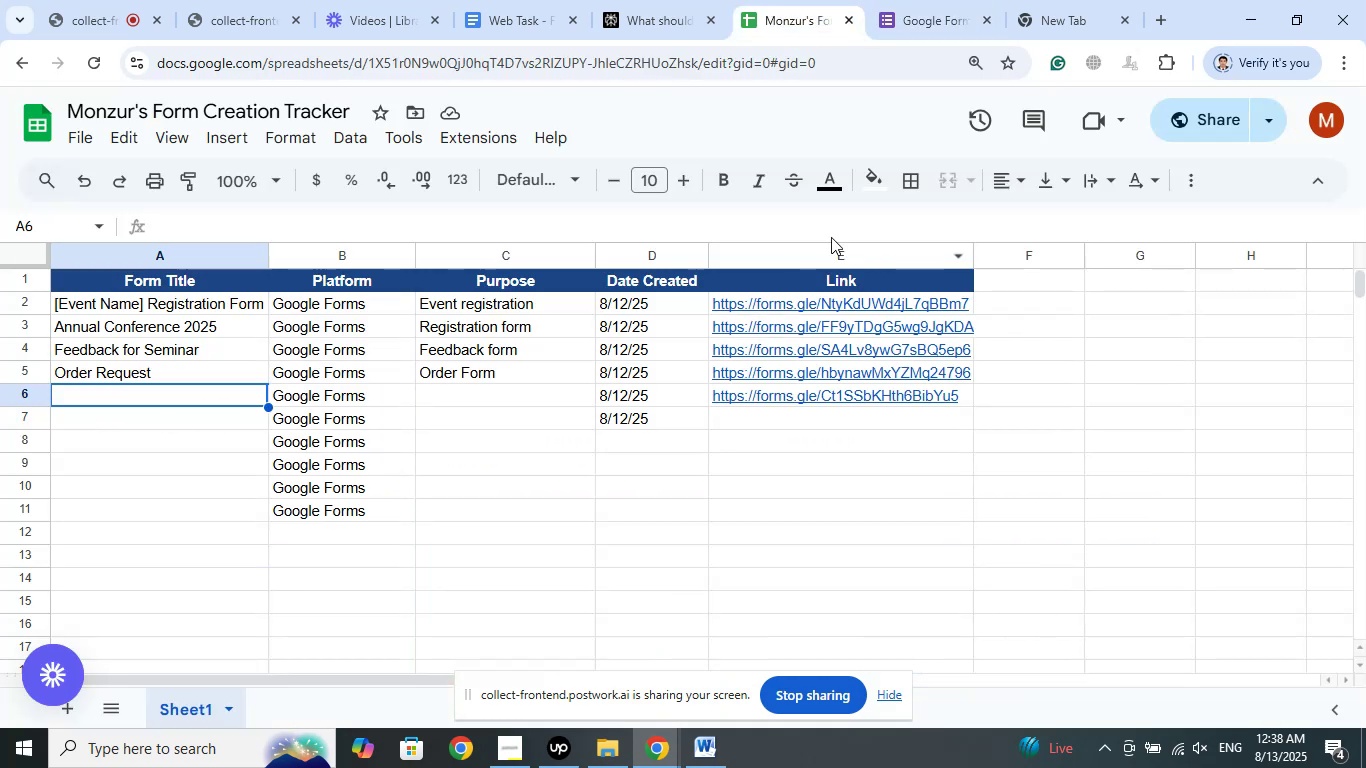 
left_click([943, 0])
 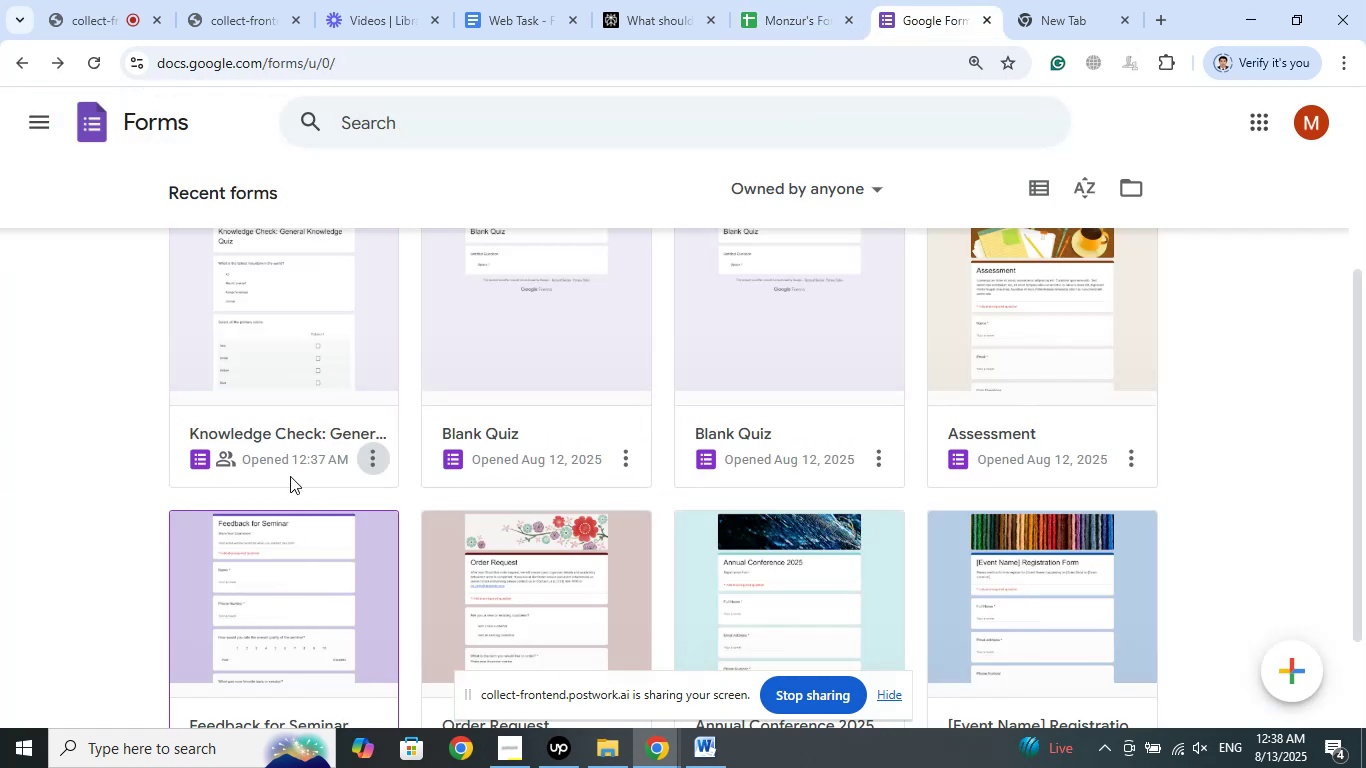 
left_click([304, 363])
 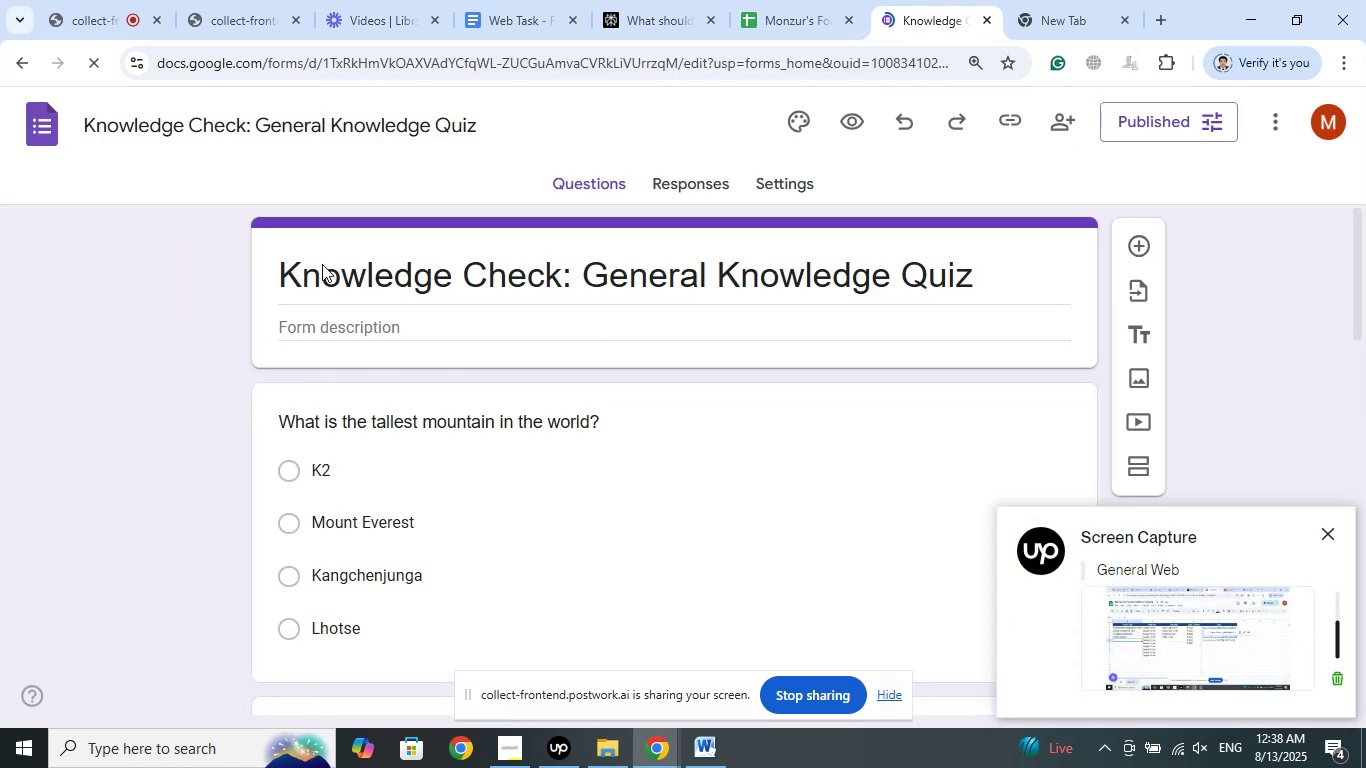 
wait(5.9)
 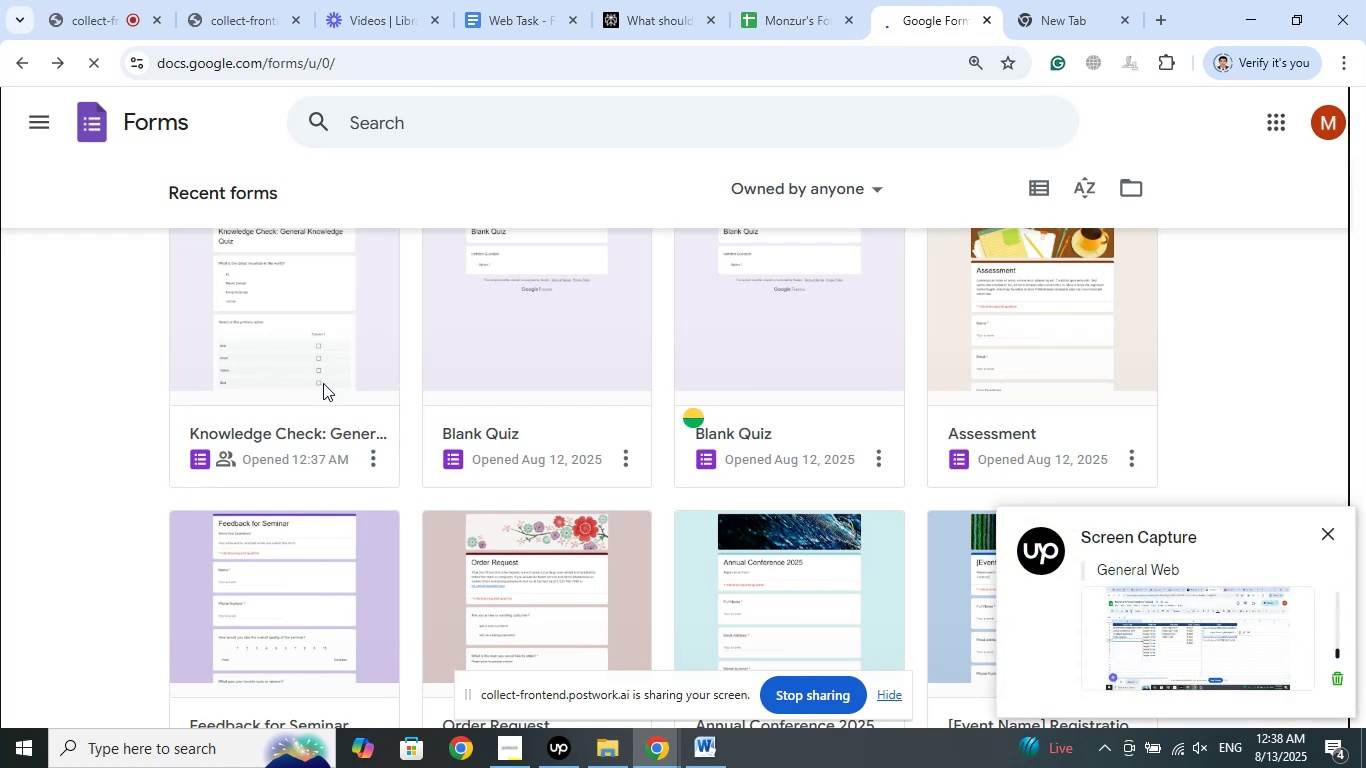 
right_click([352, 290])
 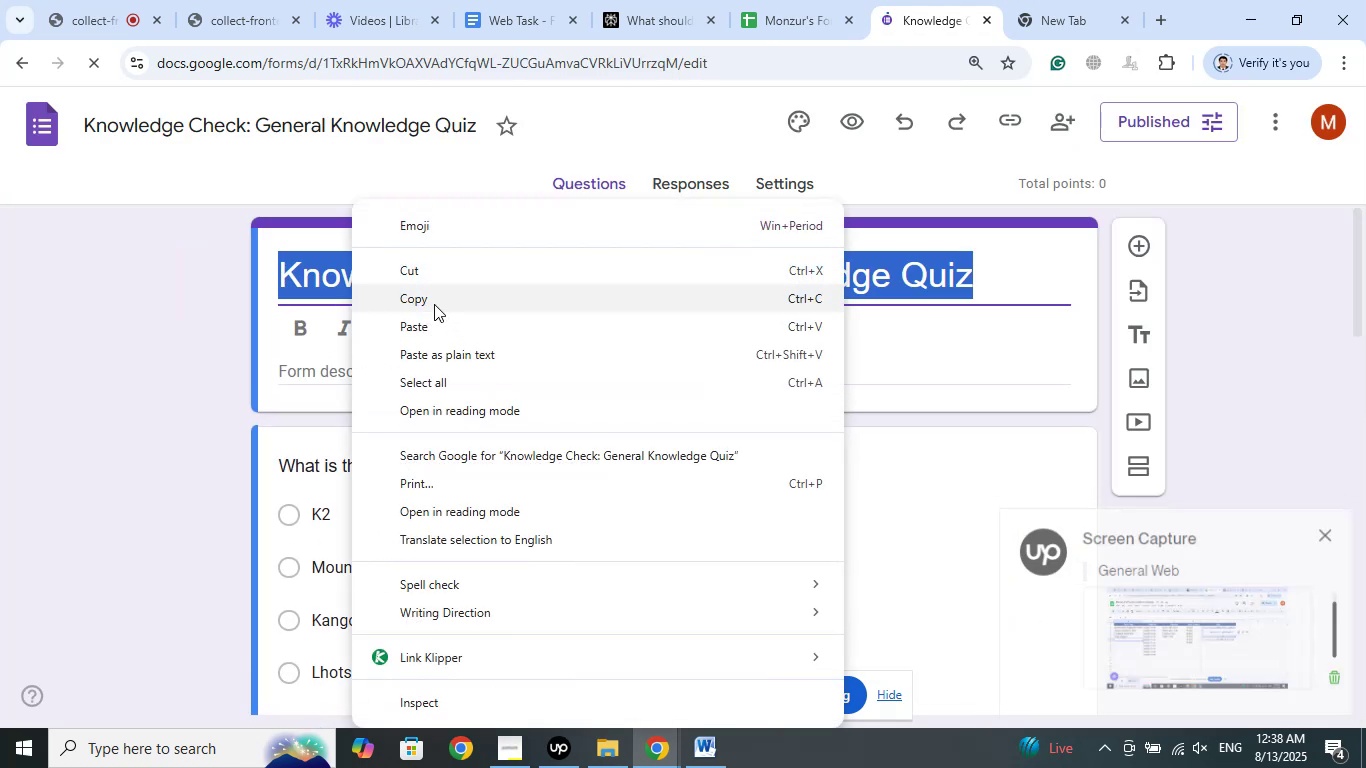 
left_click([431, 302])
 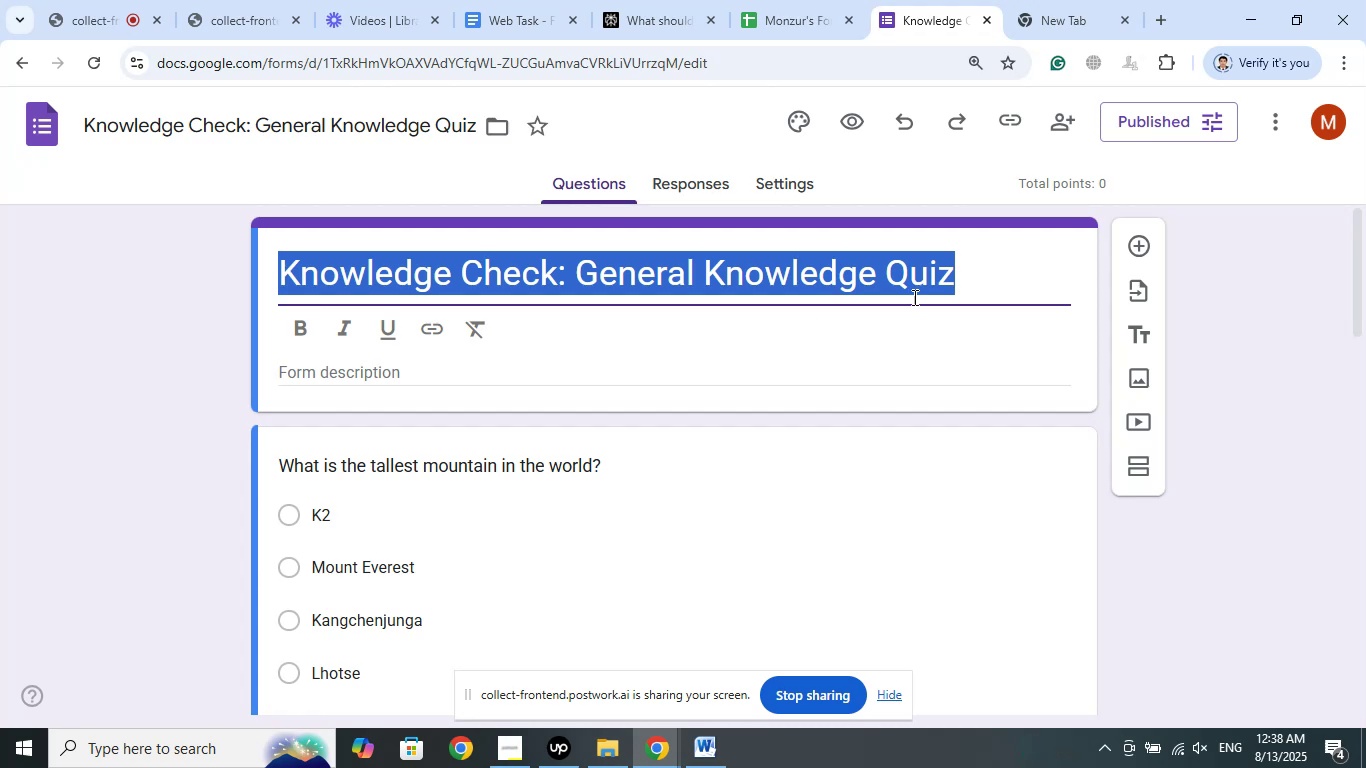 
left_click([783, 0])
 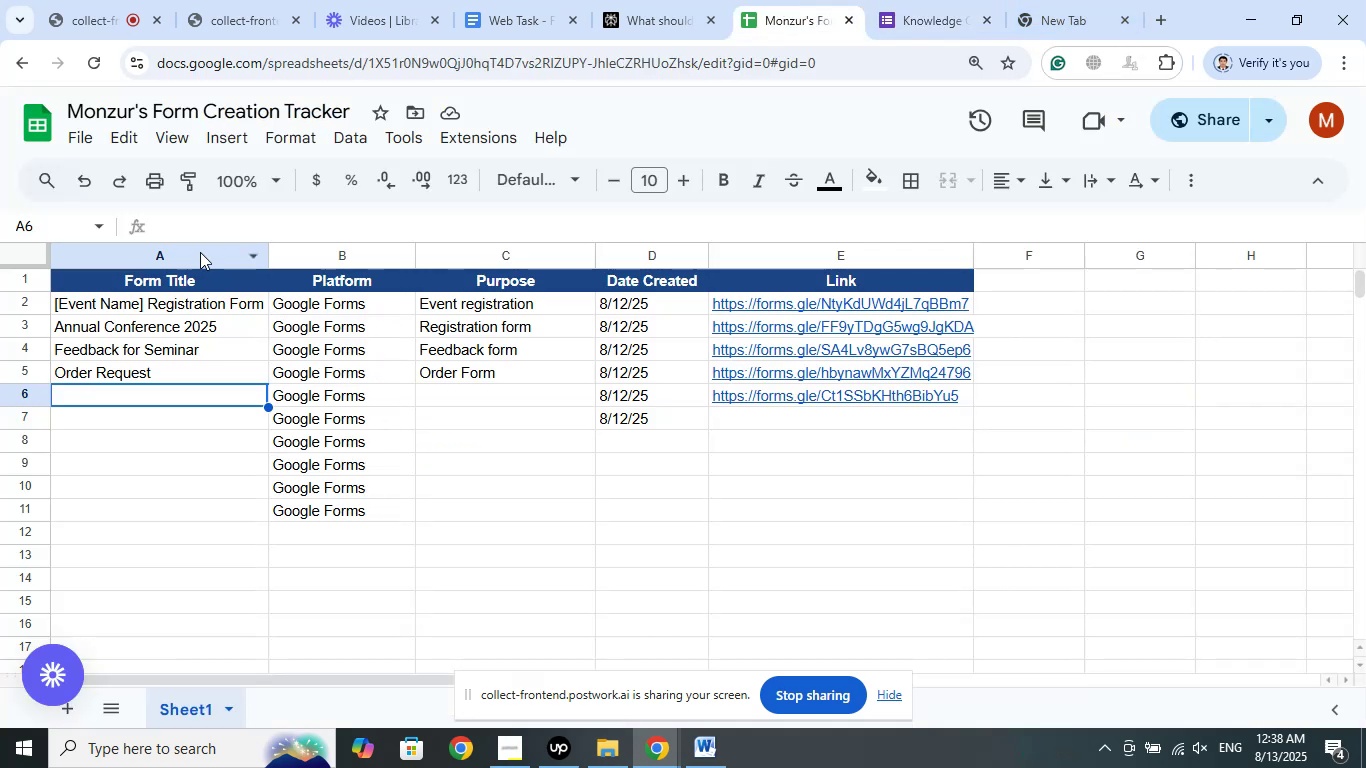 
left_click([202, 221])
 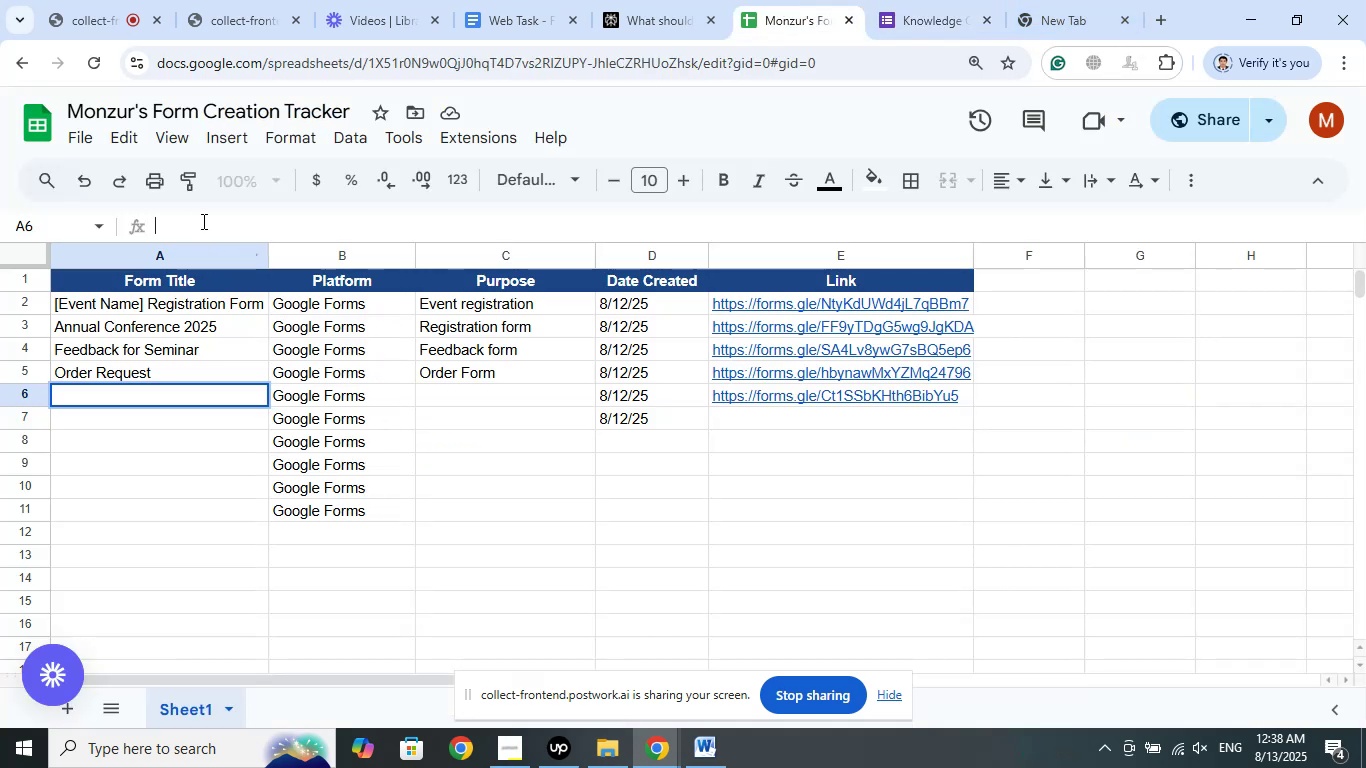 
right_click([202, 221])
 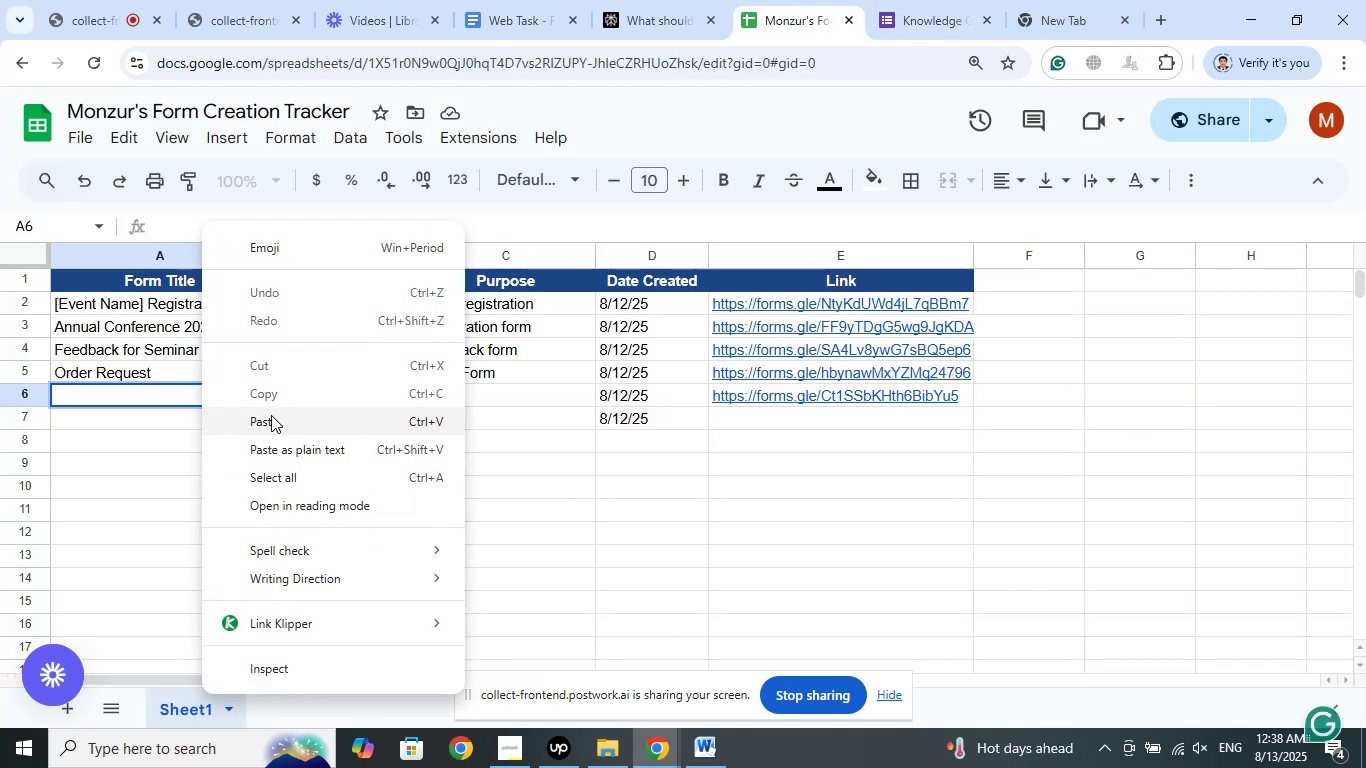 
left_click([265, 424])
 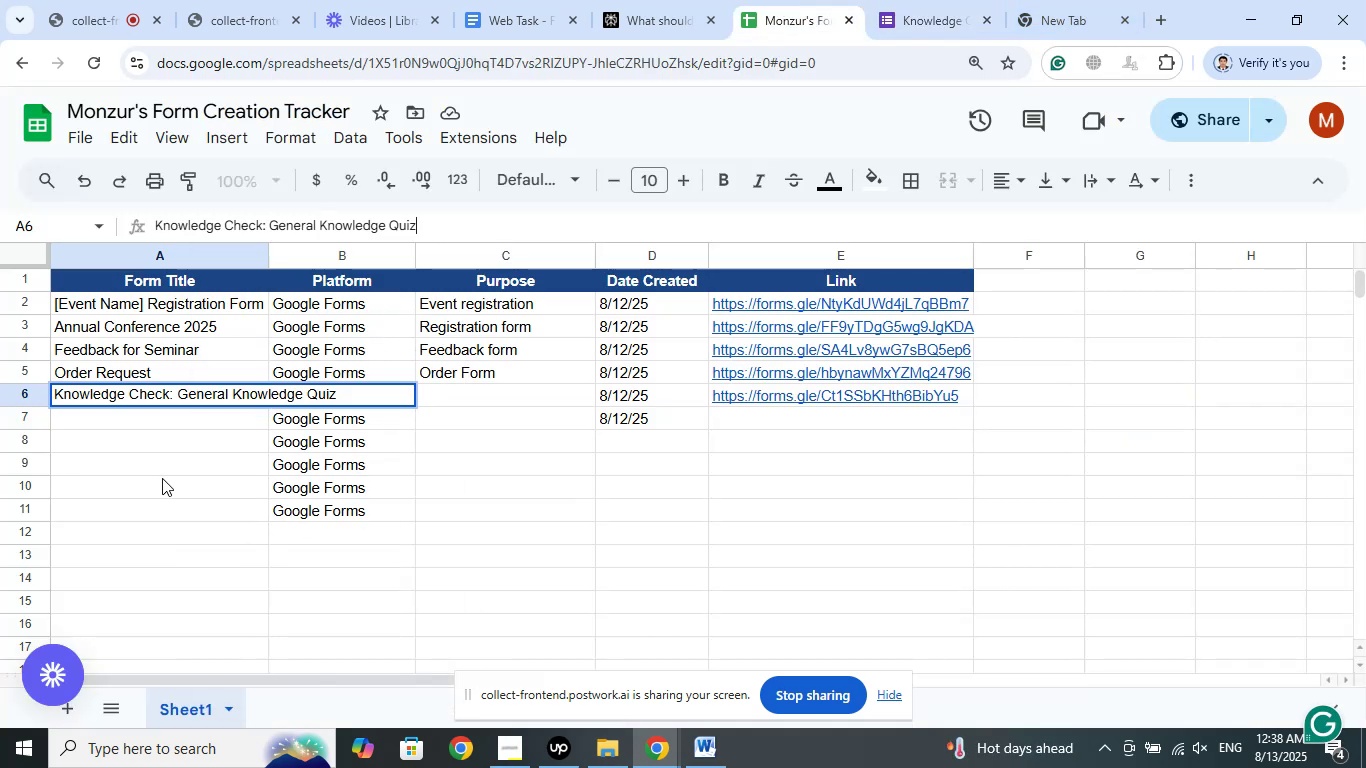 
left_click([162, 478])
 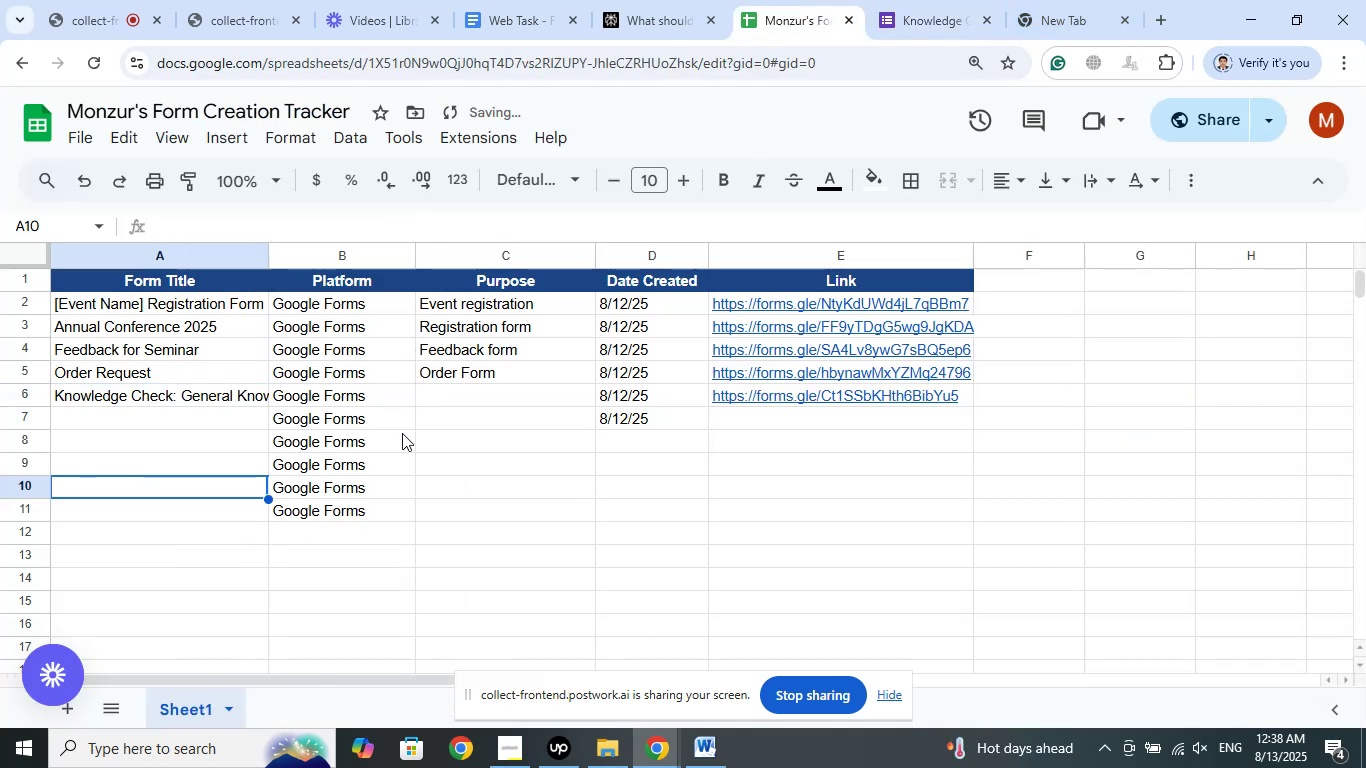 
left_click([464, 399])
 